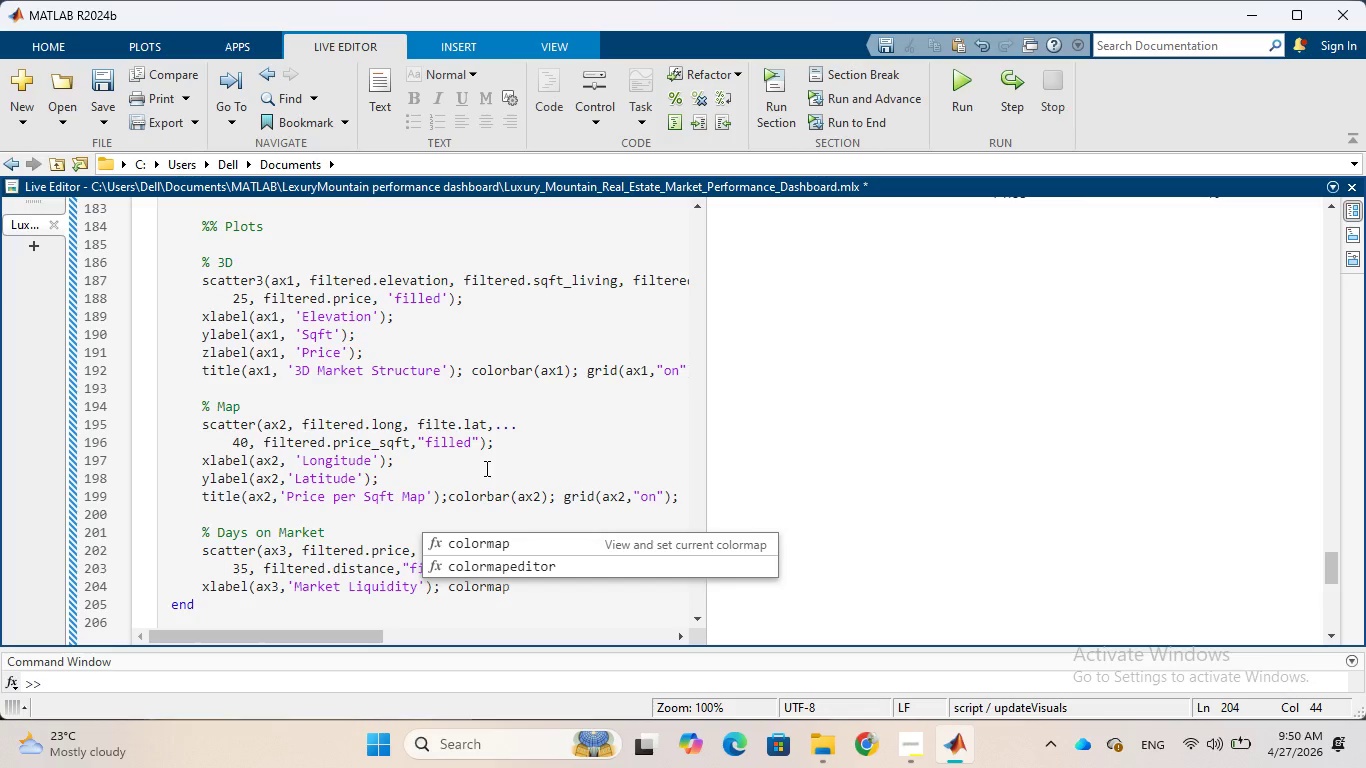 
wait(5.08)
 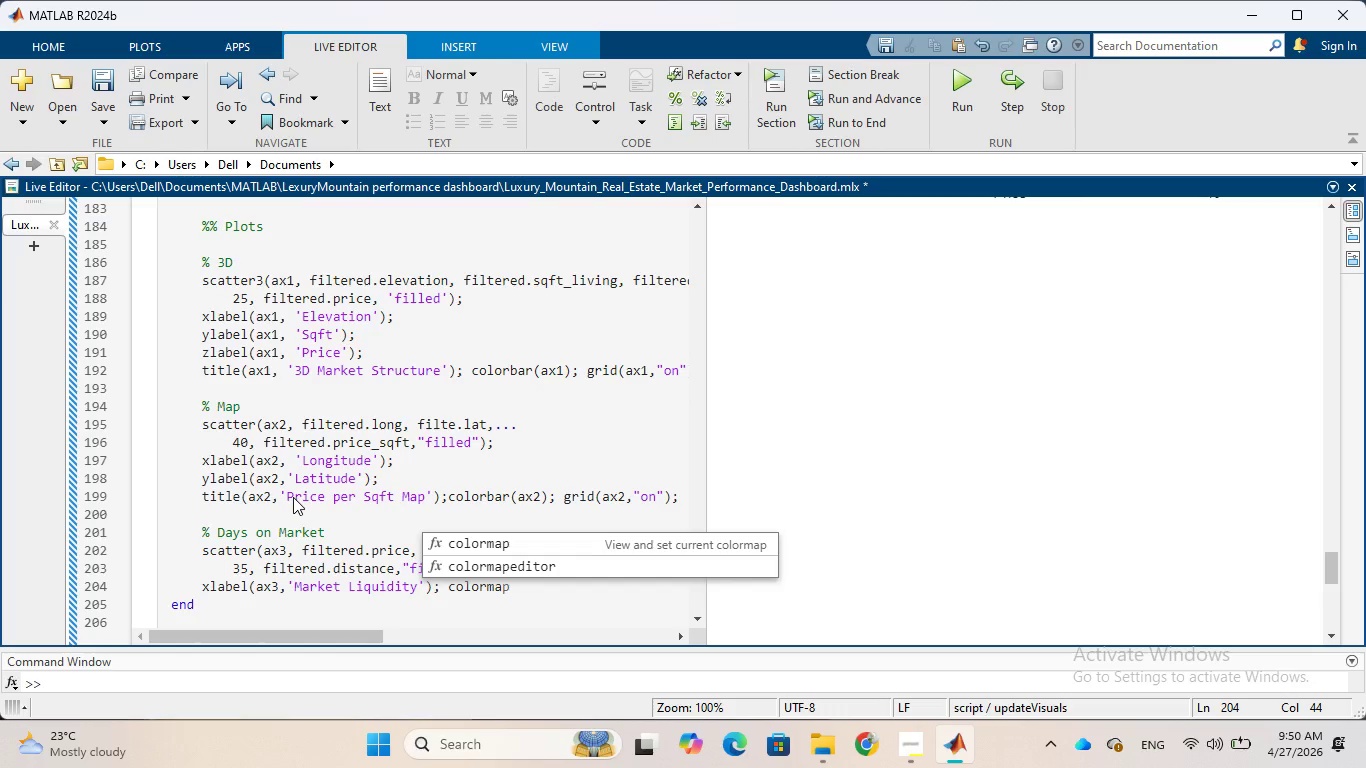 
left_click([505, 544])
 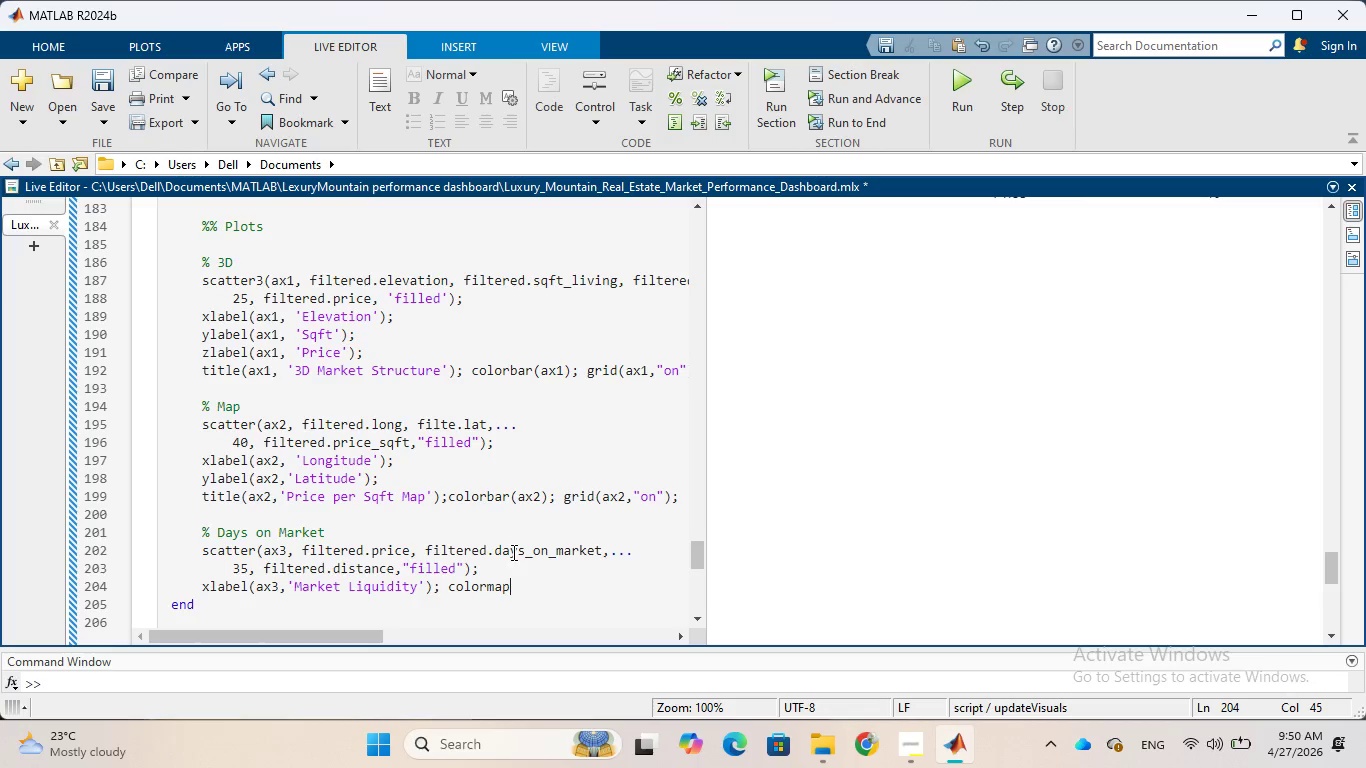 
wait(5.25)
 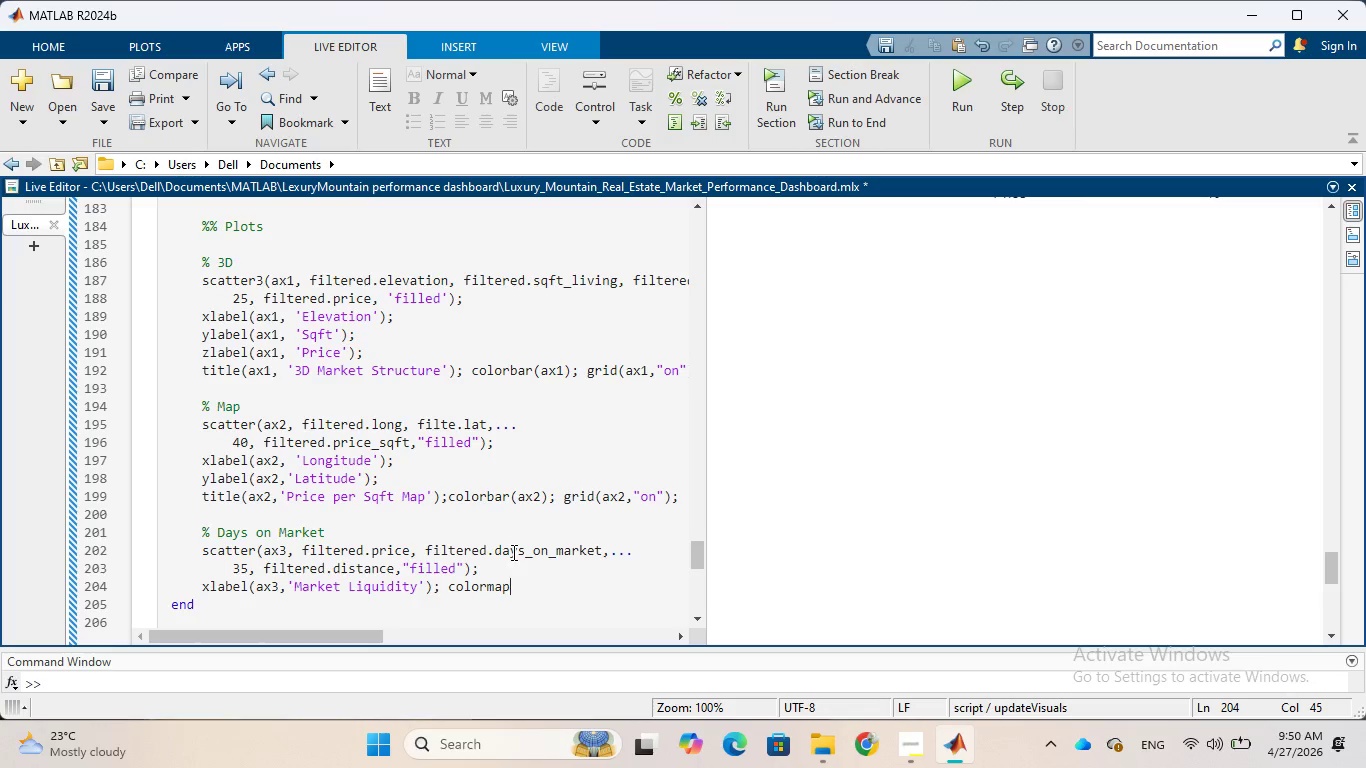 
key(Backspace)
key(Backspace)
key(Backspace)
type(bar()
 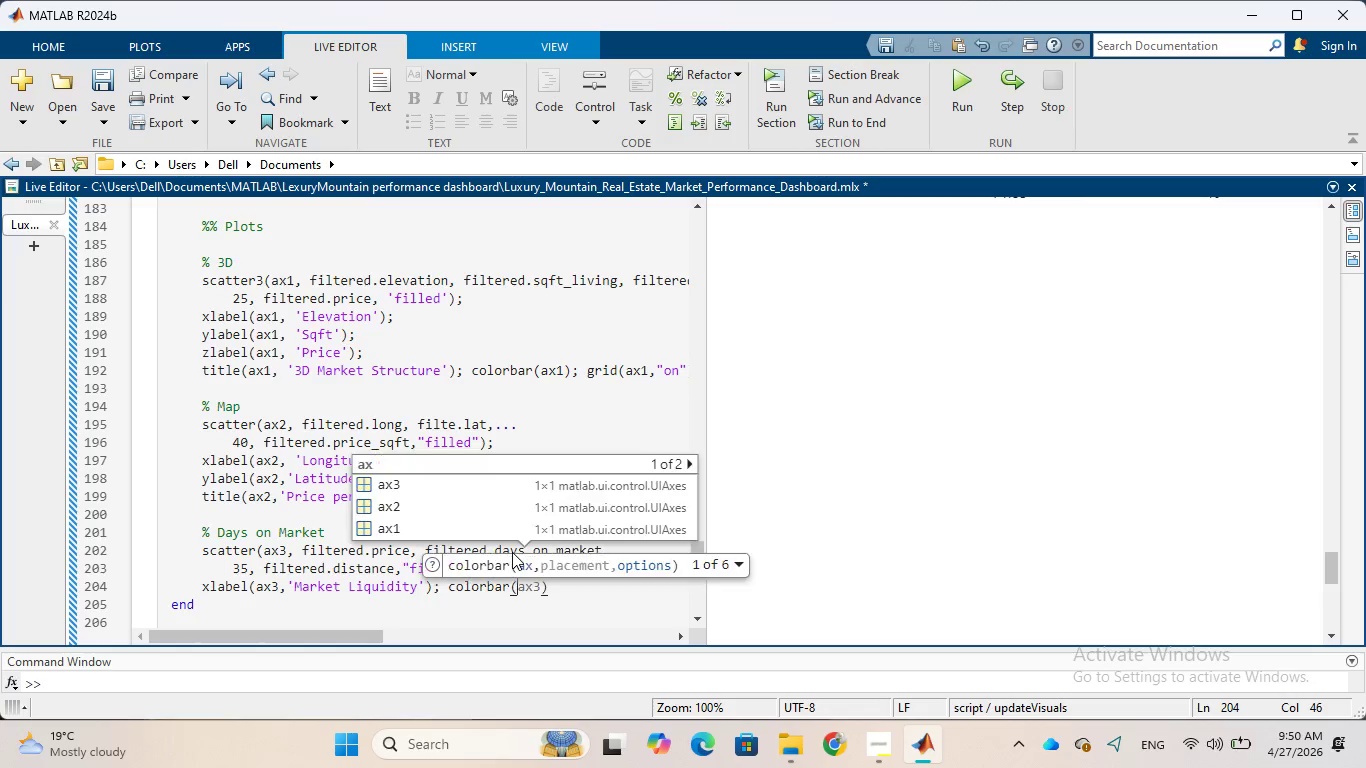 
key(Tab)
 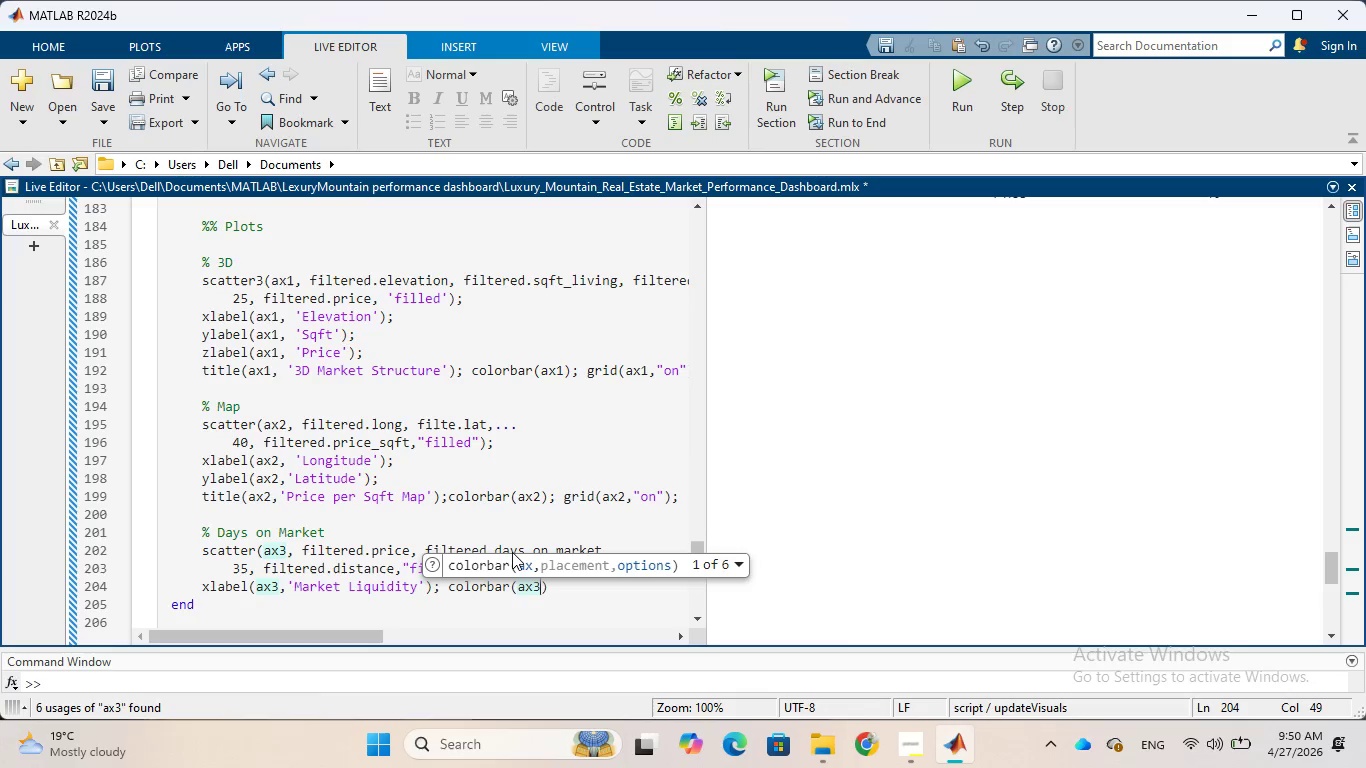 
wait(20.94)
 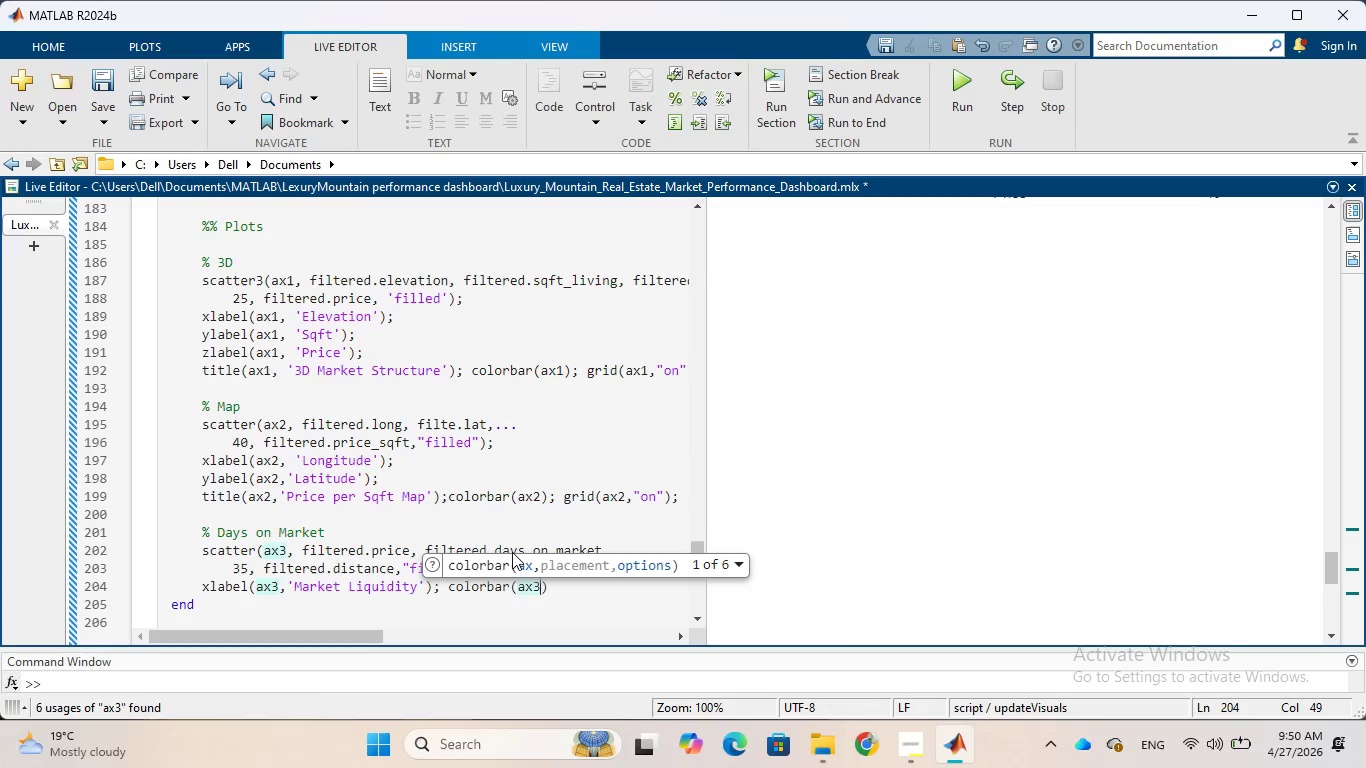 
left_click([251, 588])
 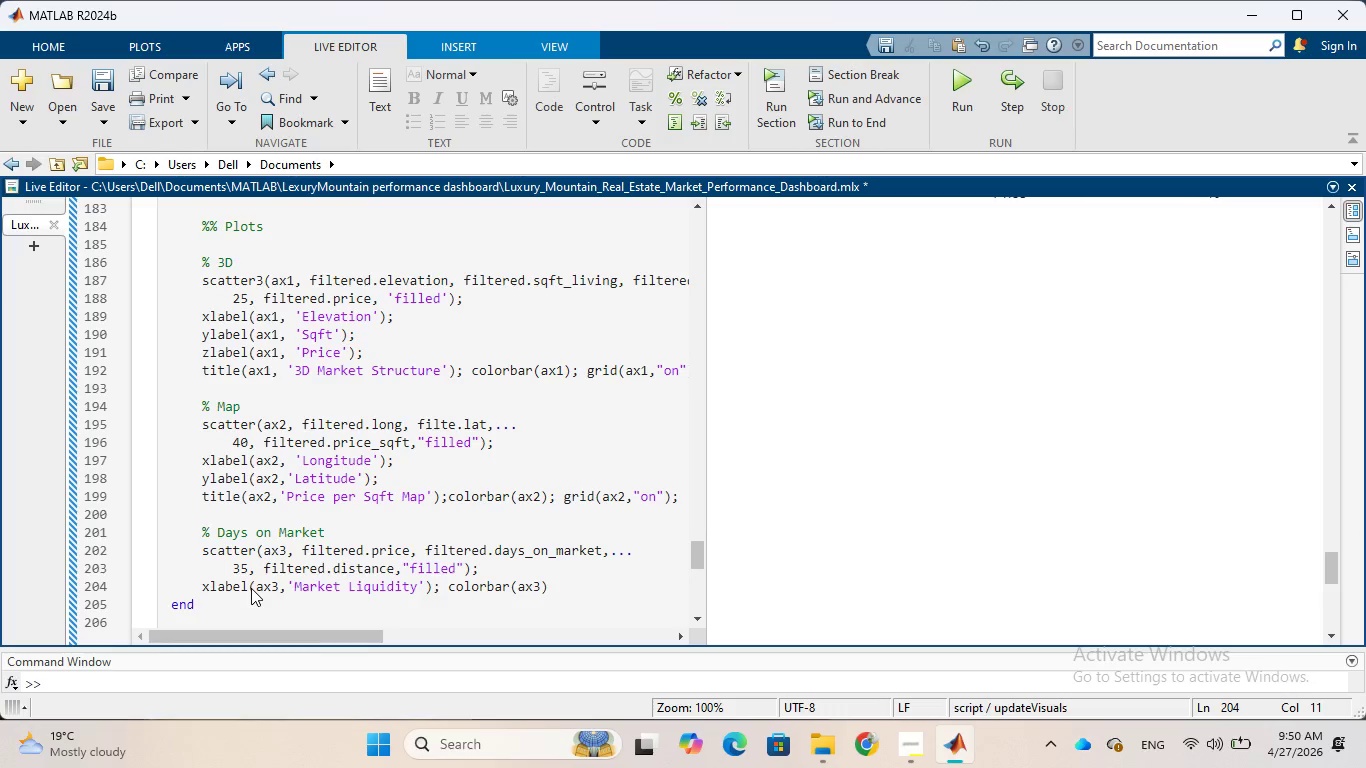 
key(Enter)
 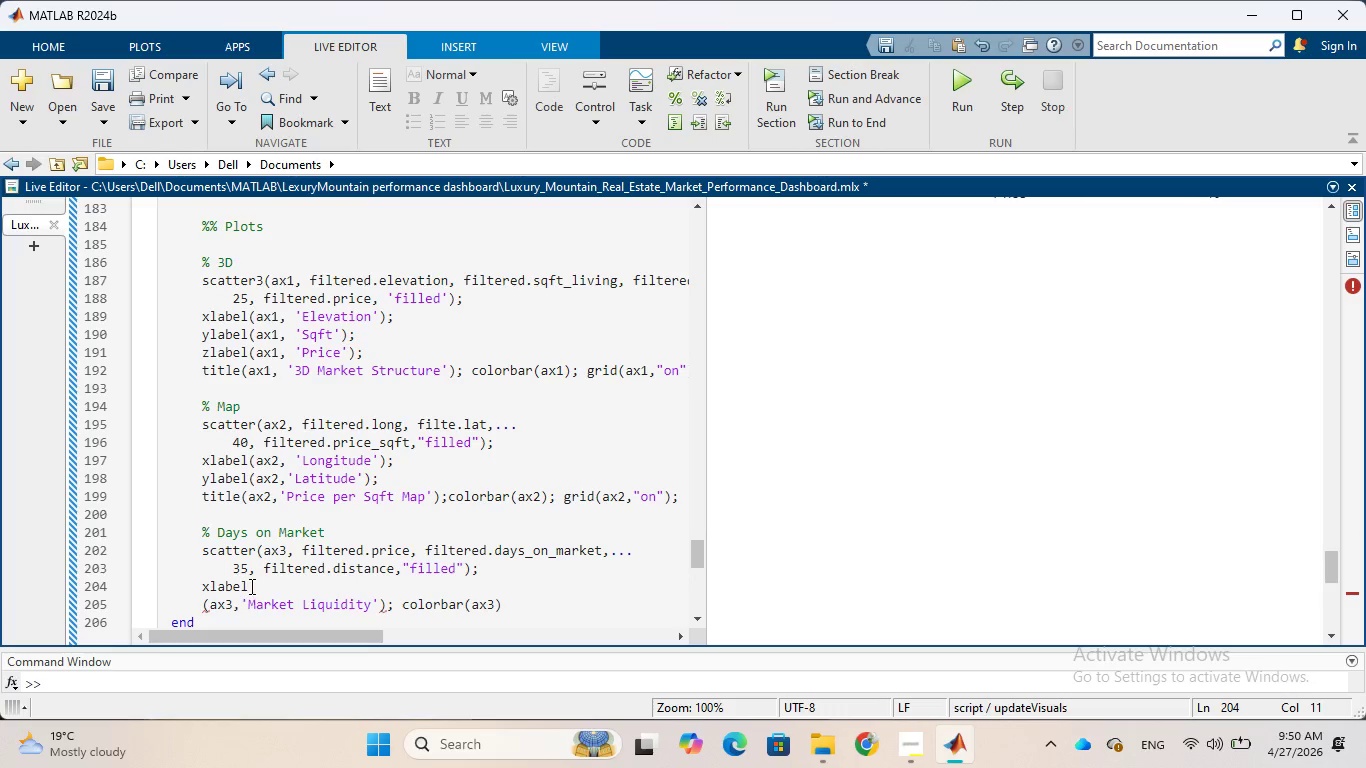 
left_click([249, 584])
 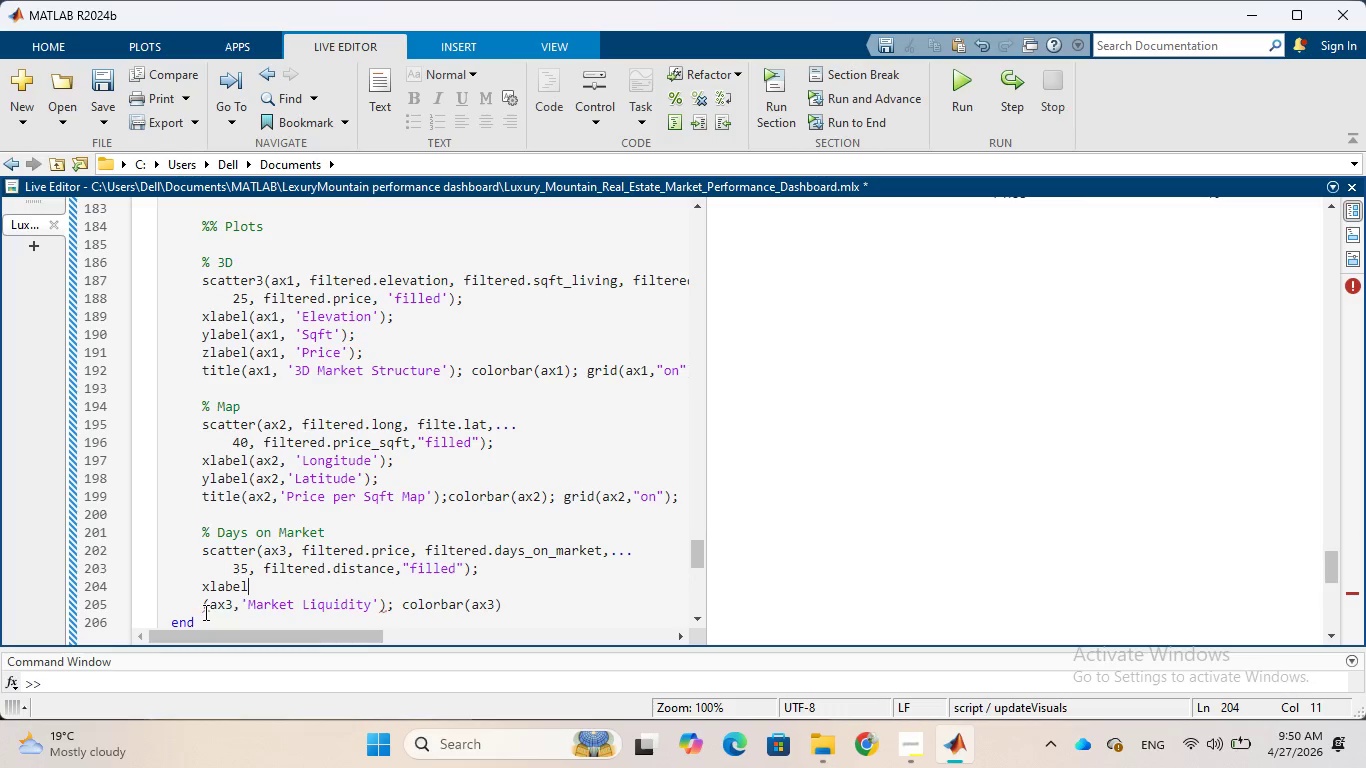 
left_click([203, 610])
 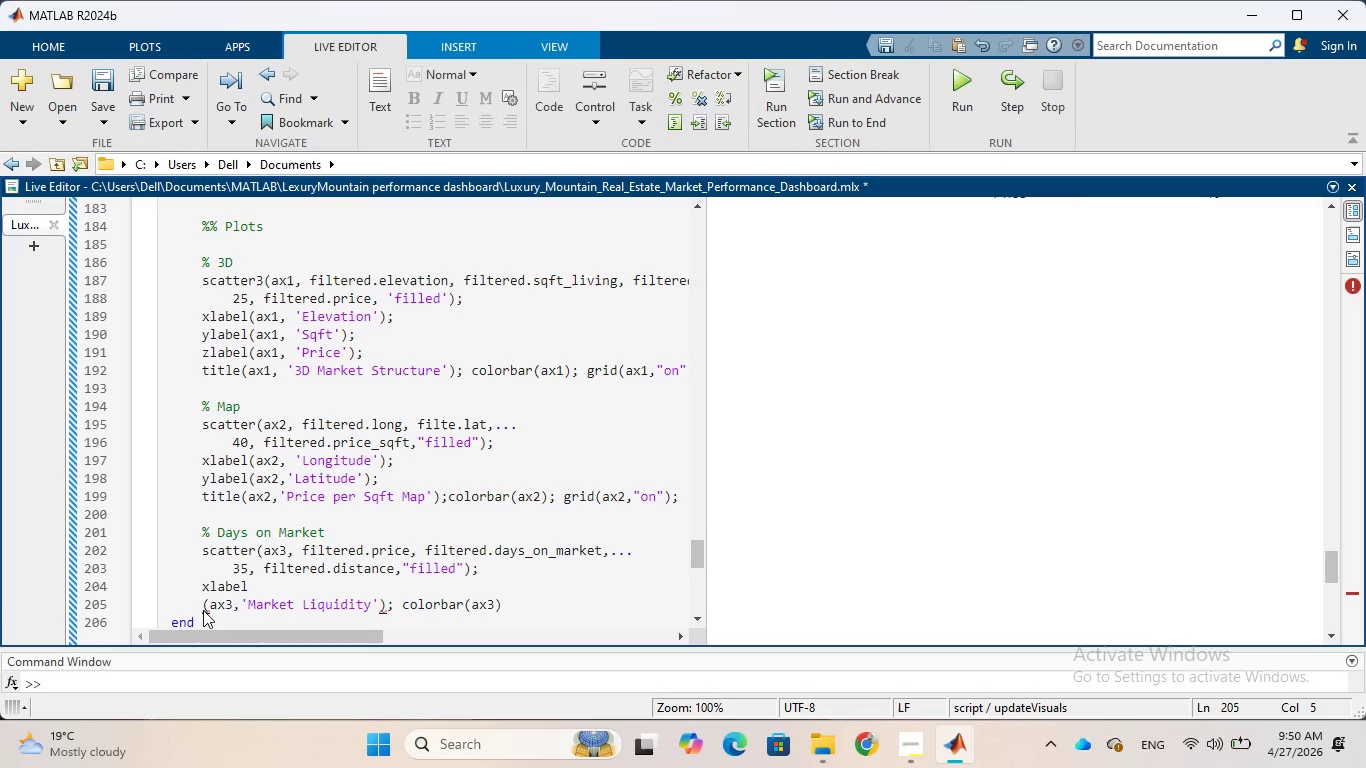 
type(title)
 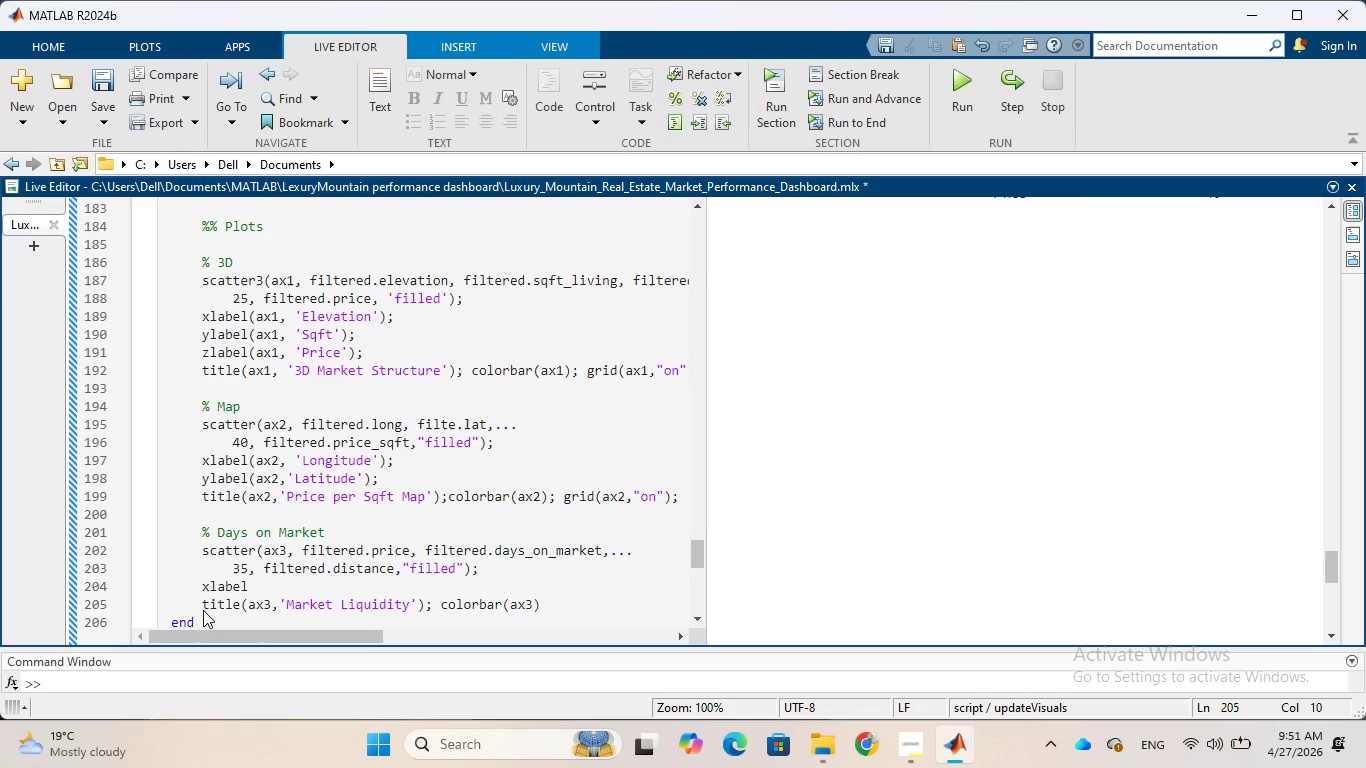 
wait(8.5)
 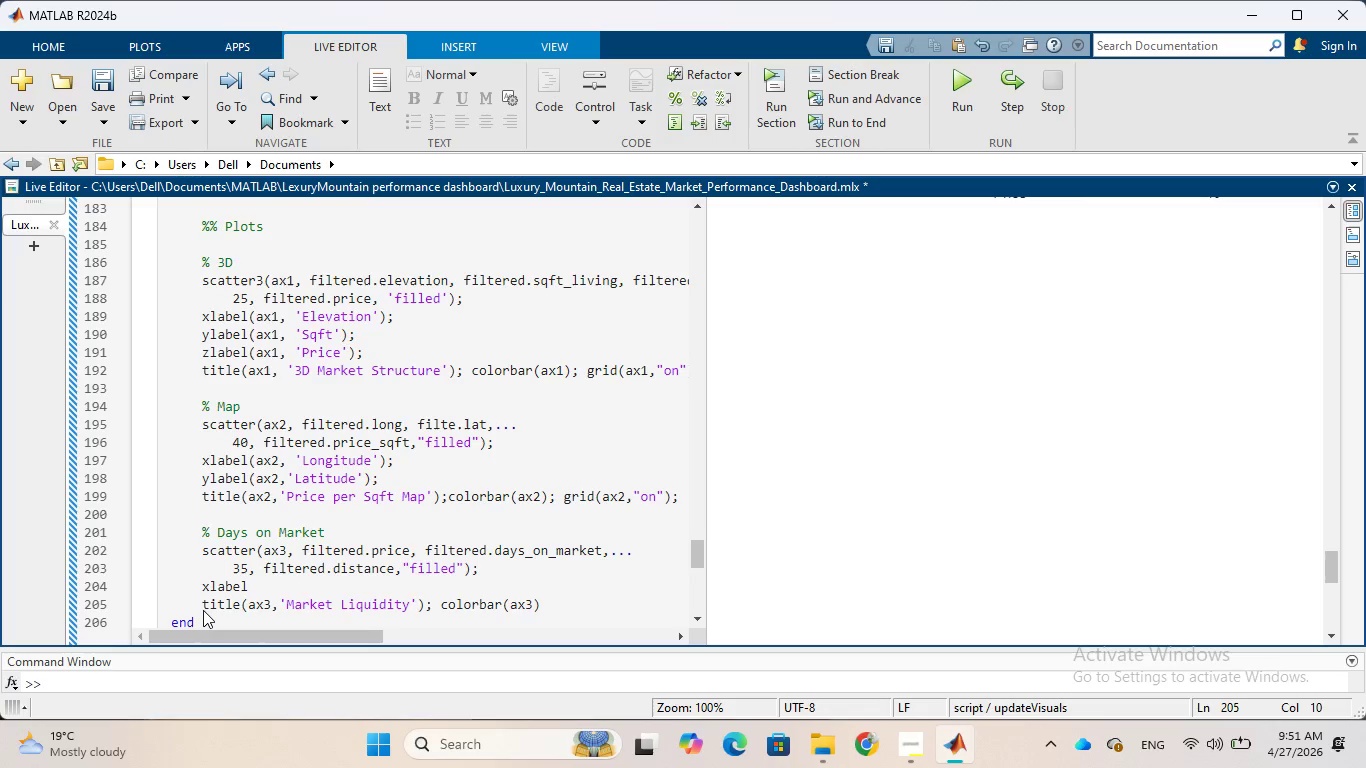 
left_click([546, 605])
 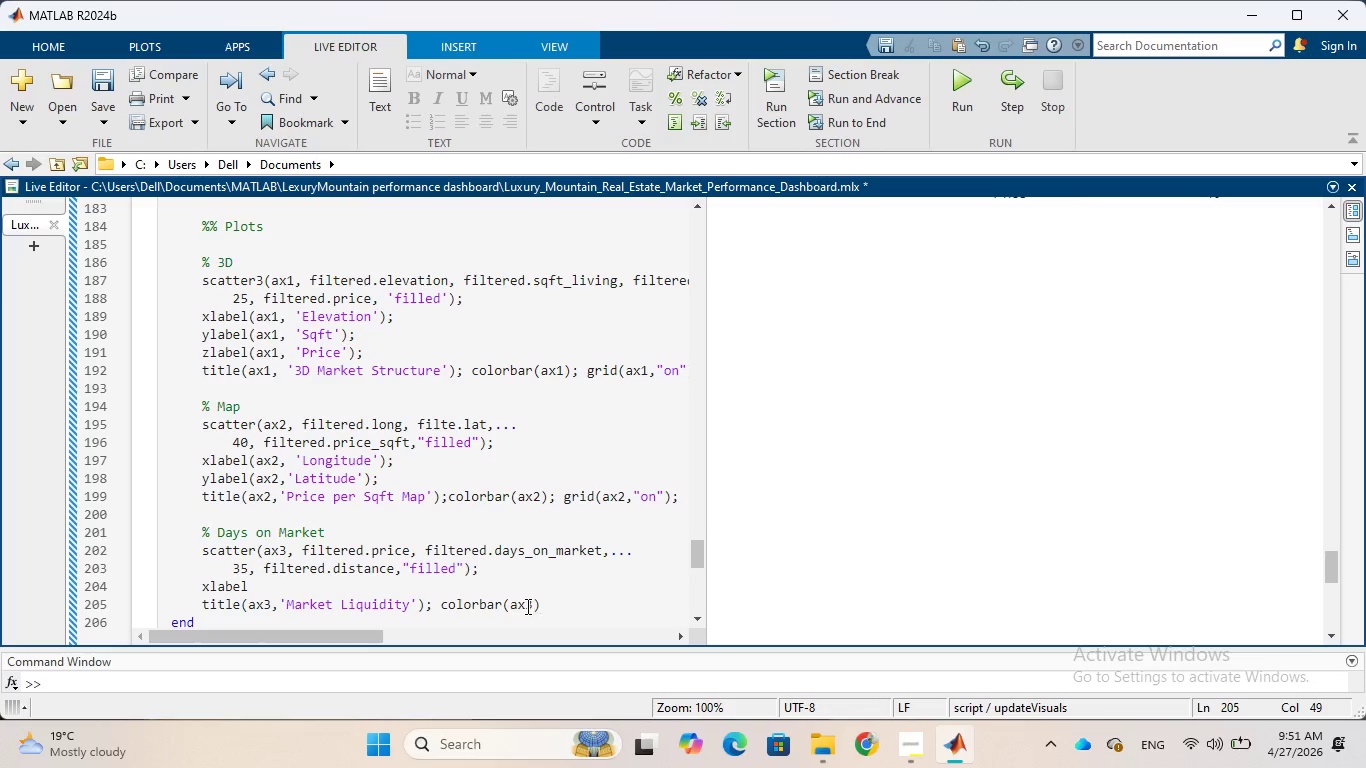 
type(; grid)
 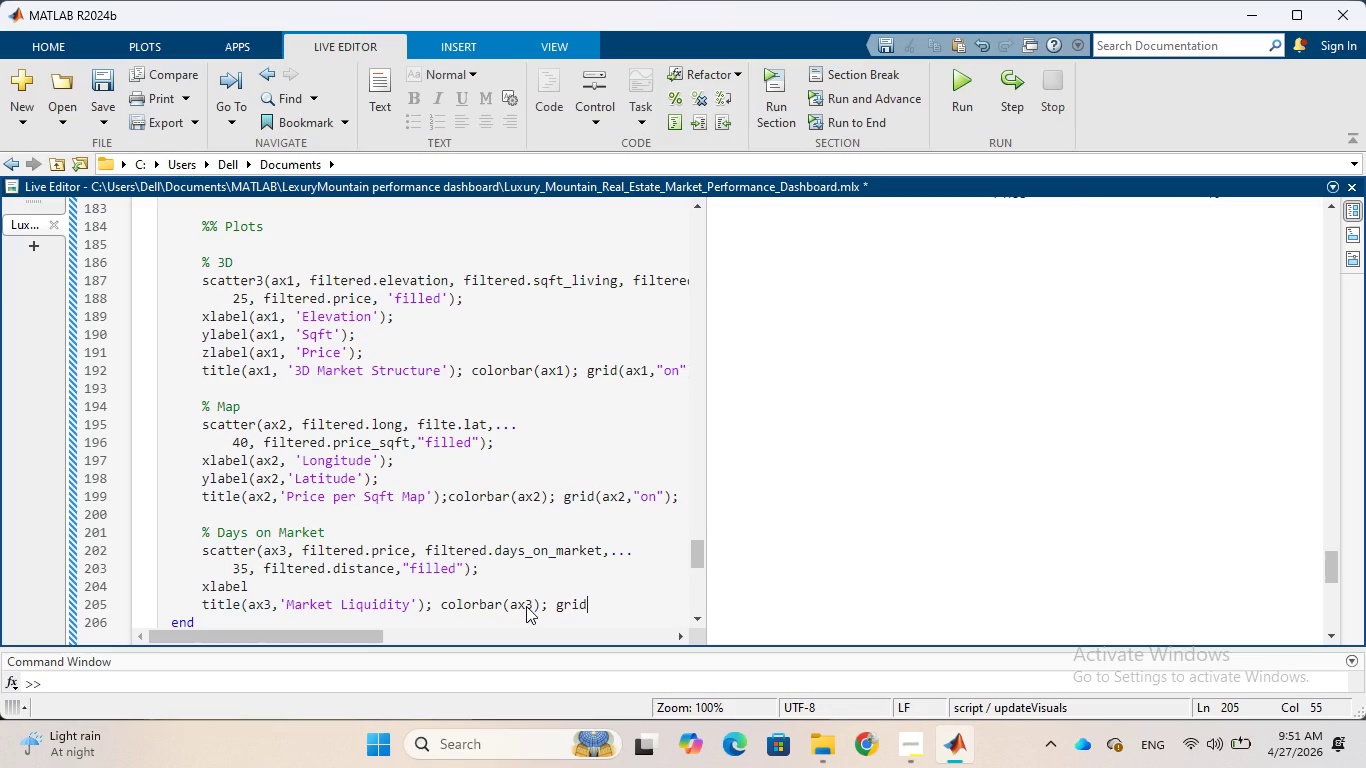 
wait(20.25)
 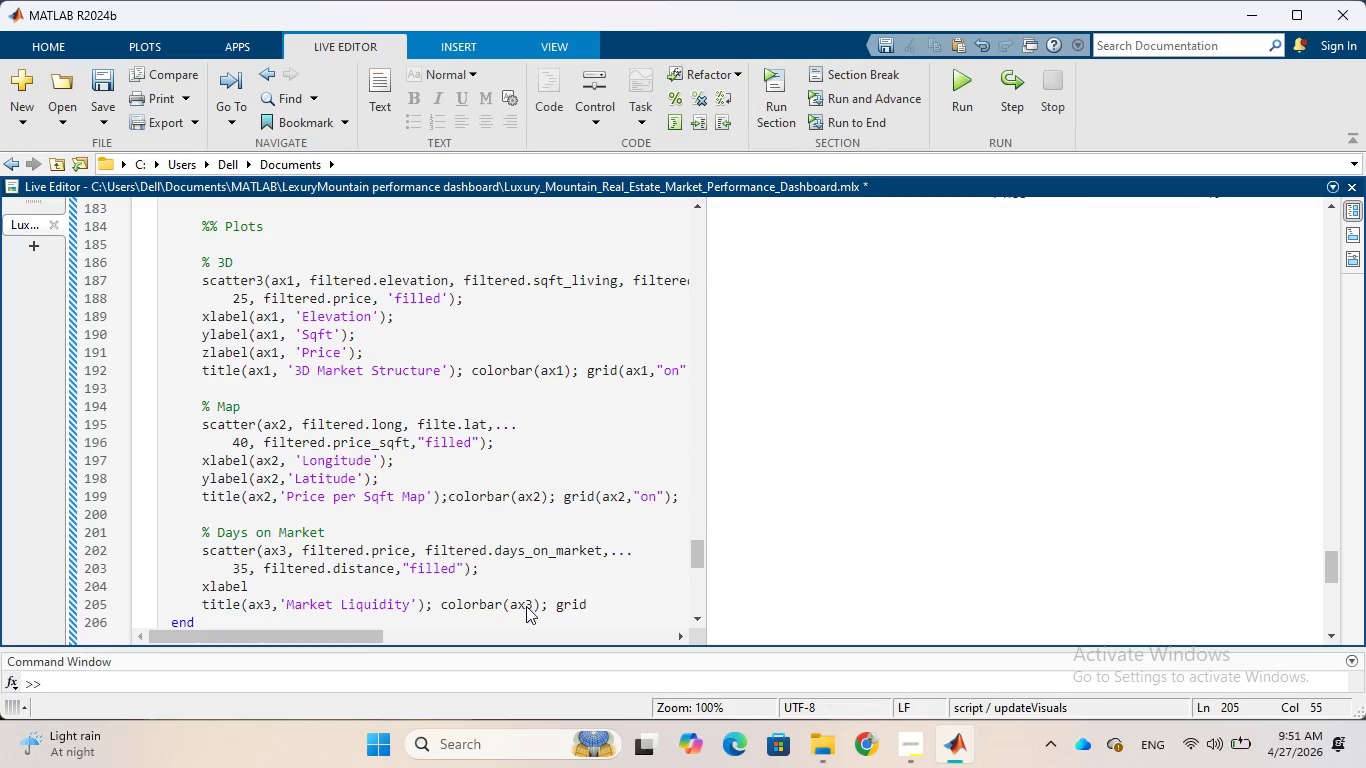 
key(Shift+9)
 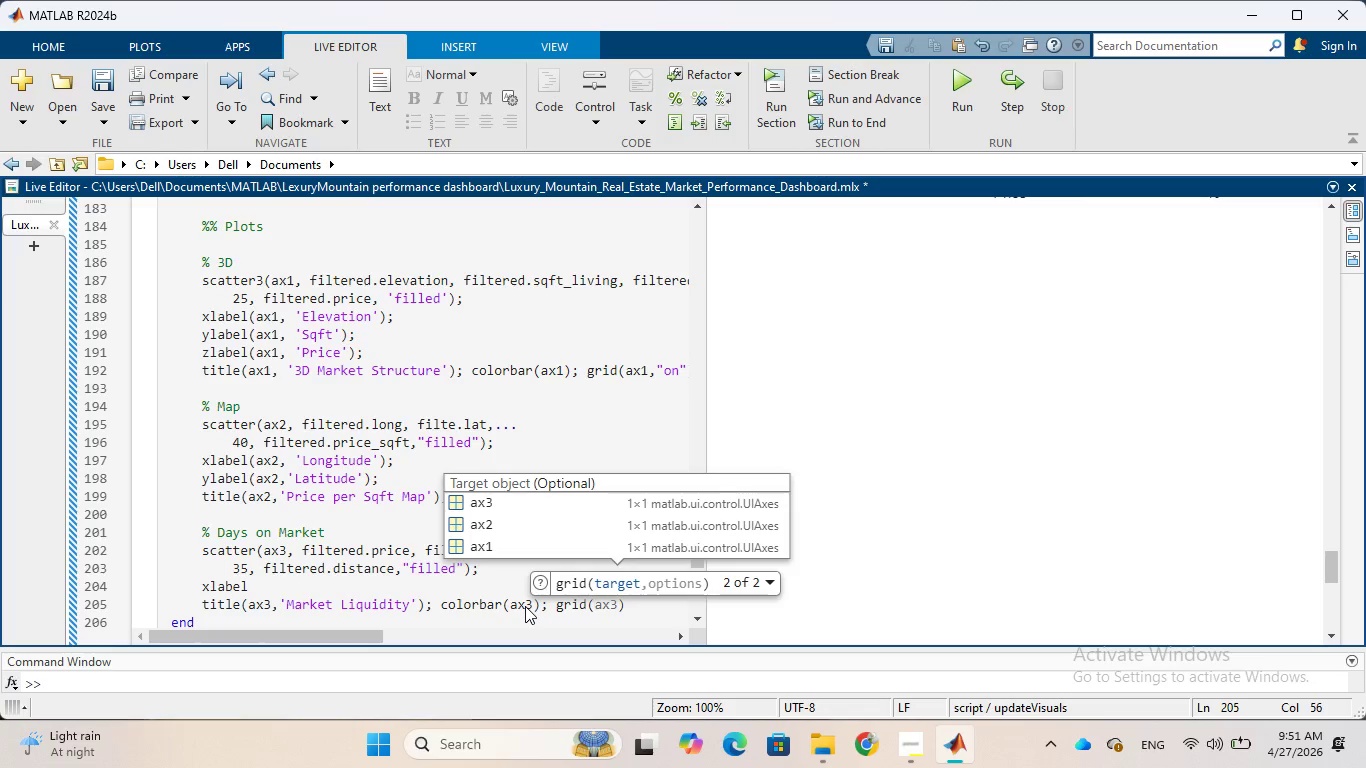 
key(Tab)
 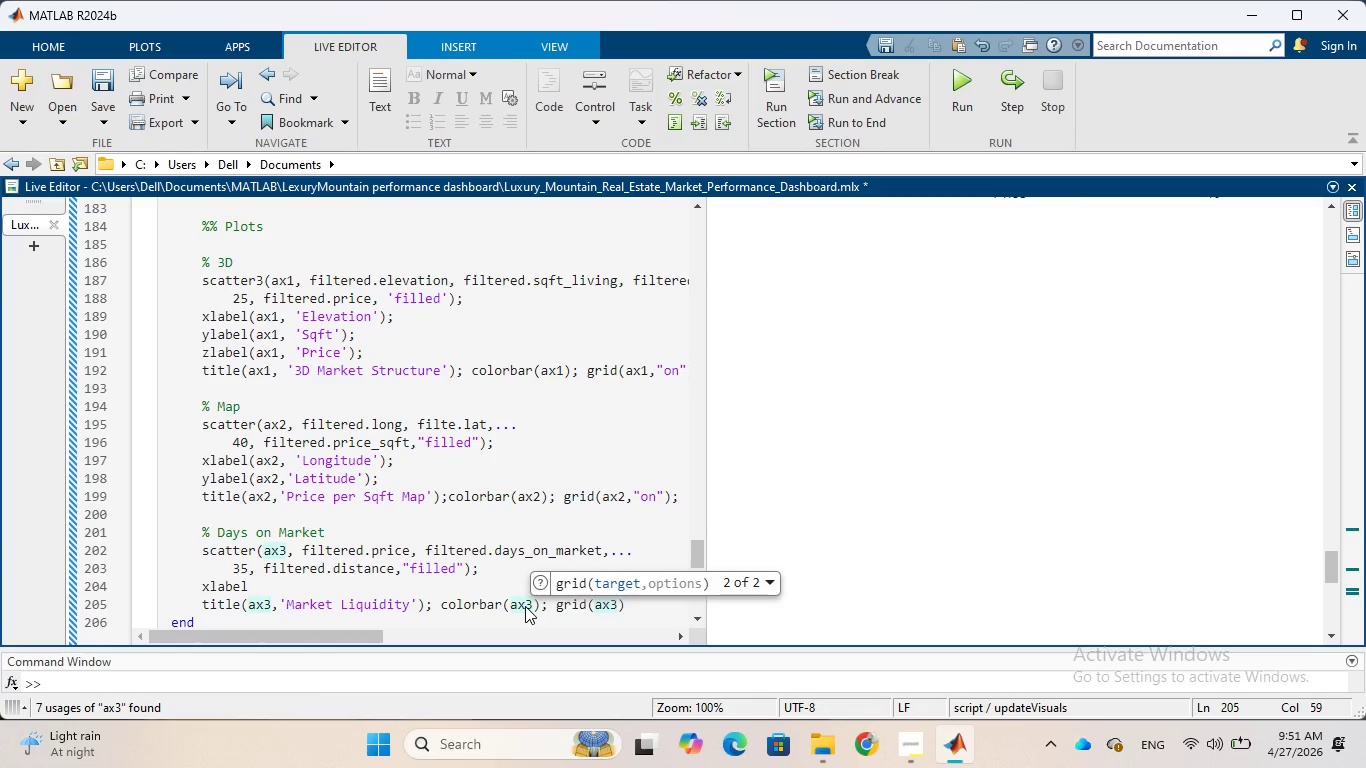 
key(Comma)
 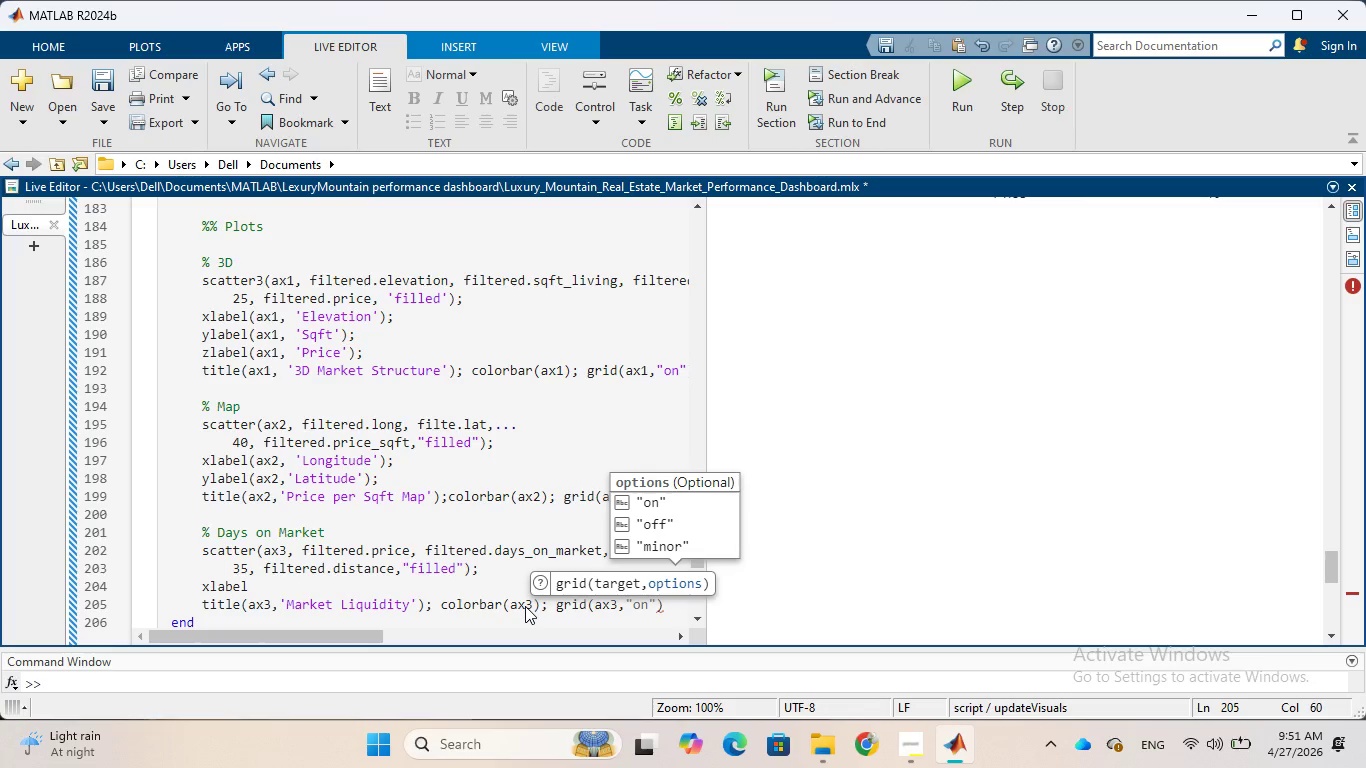 
key(Tab)
 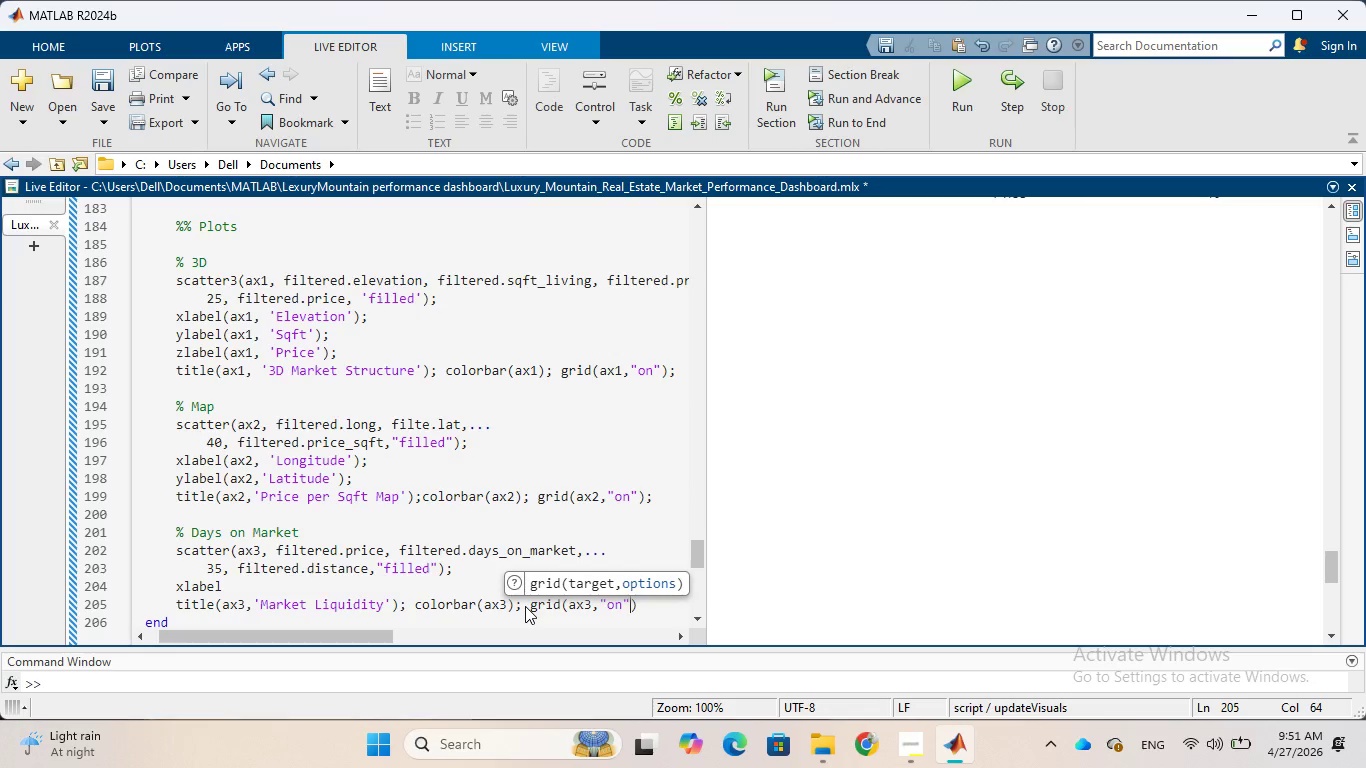 
key(ArrowRight)
 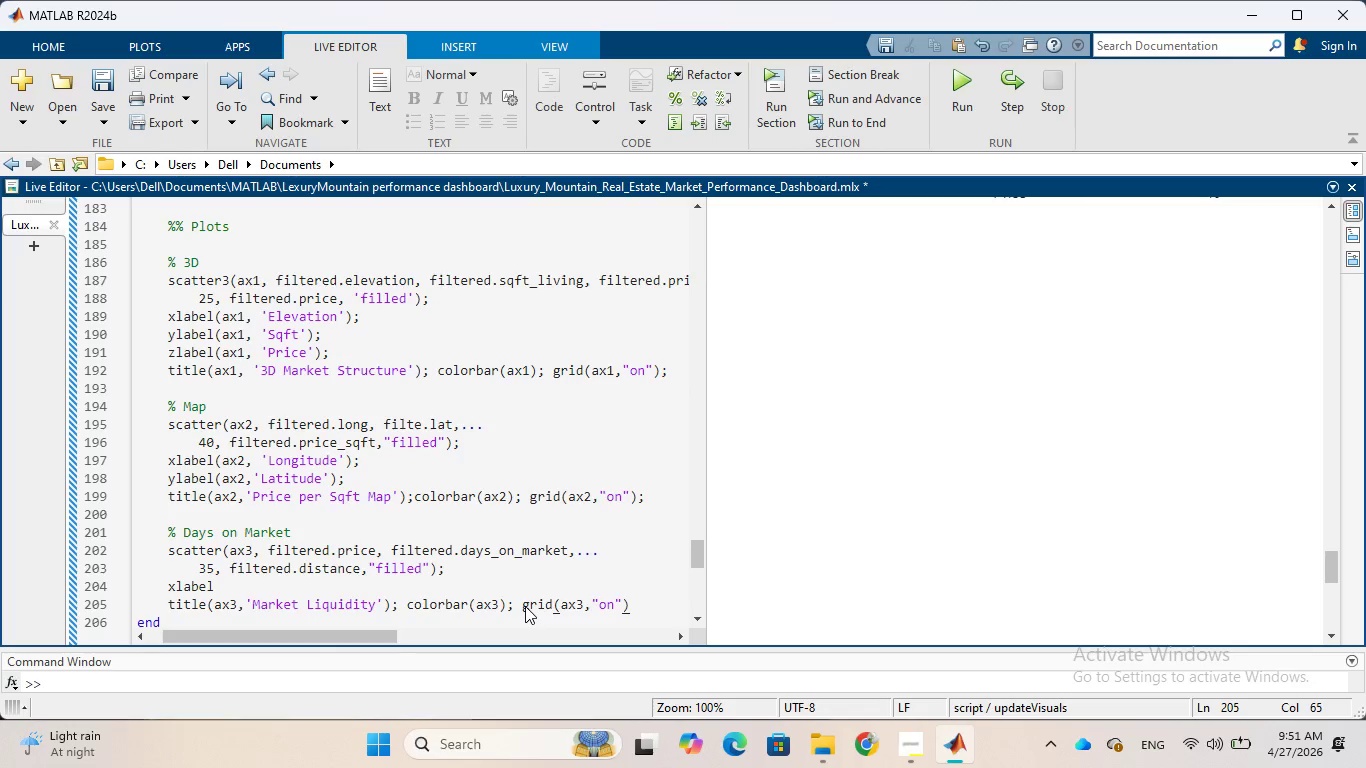 
key(Semicolon)
 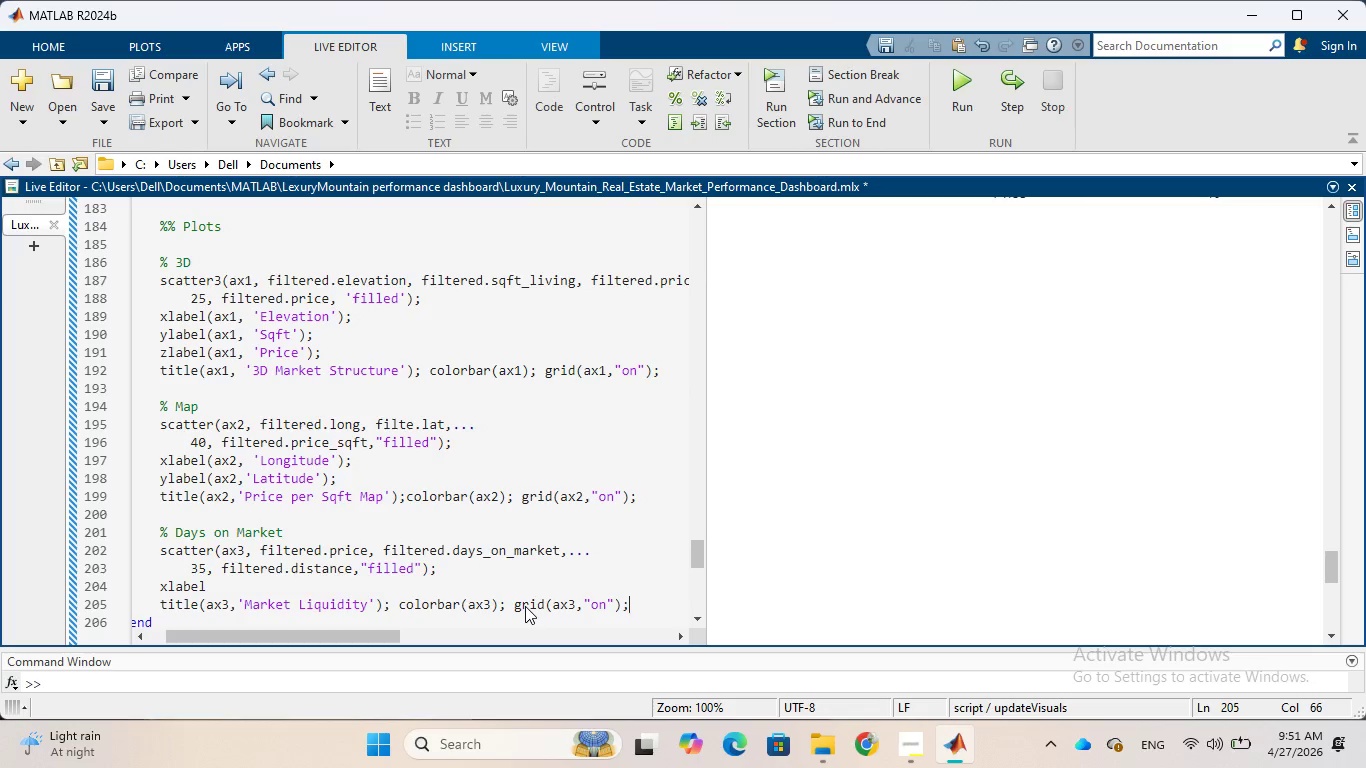 
wait(7.92)
 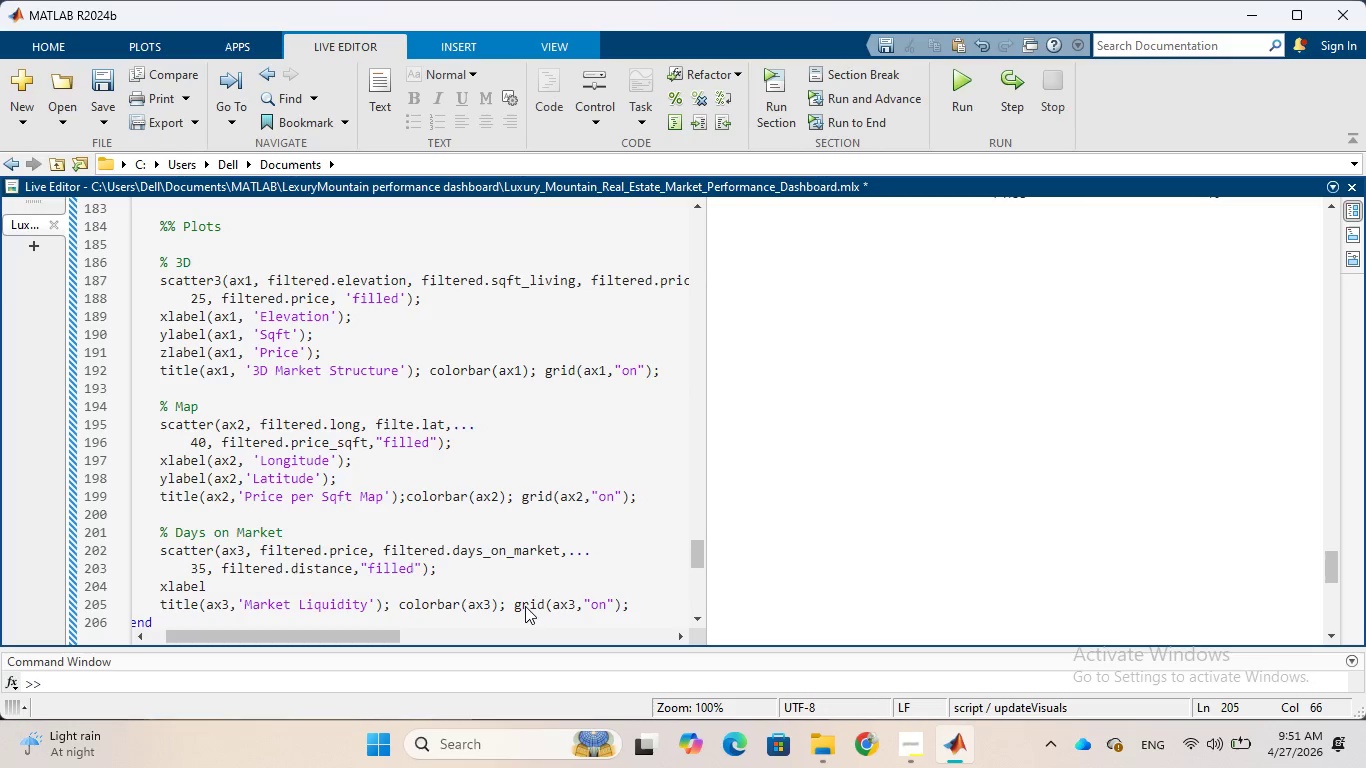 
left_click([229, 586])
 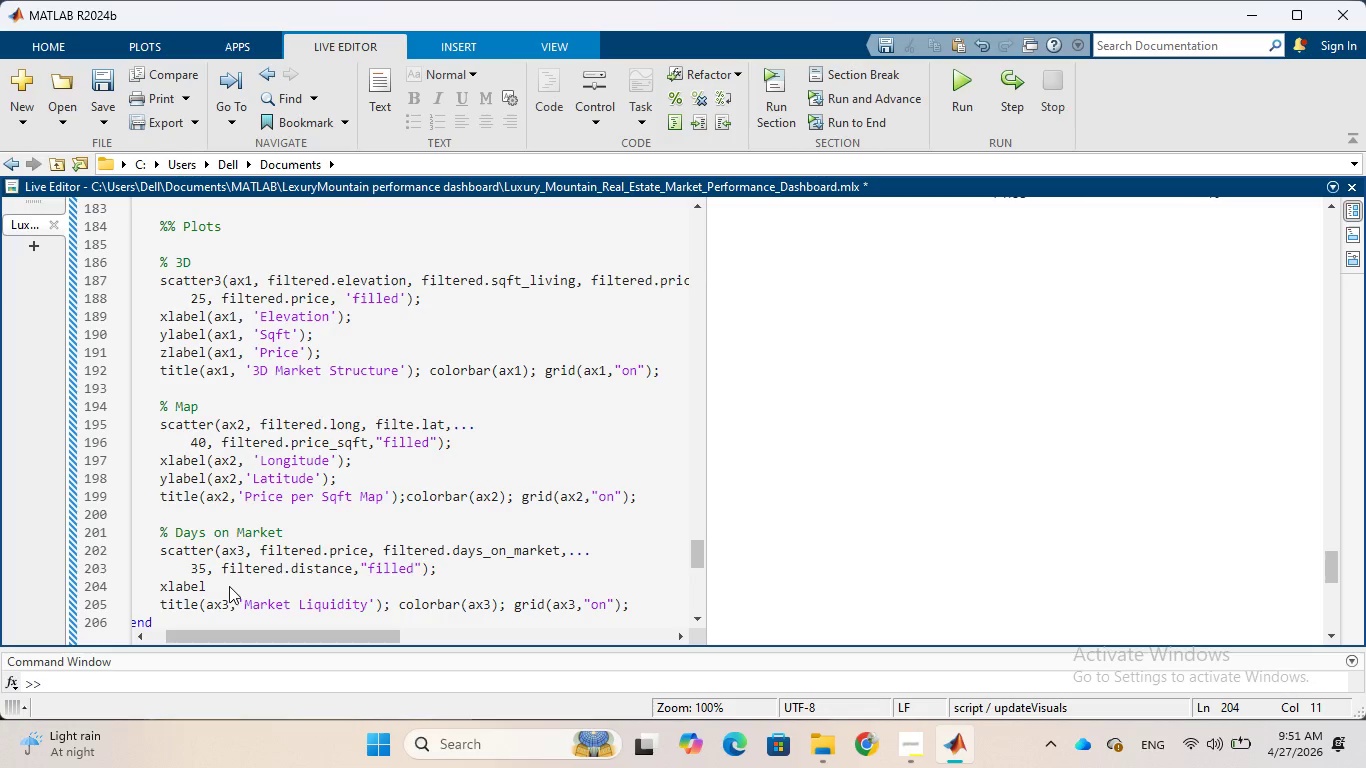 
type(()
key(Tab)
type(,'Prie)
 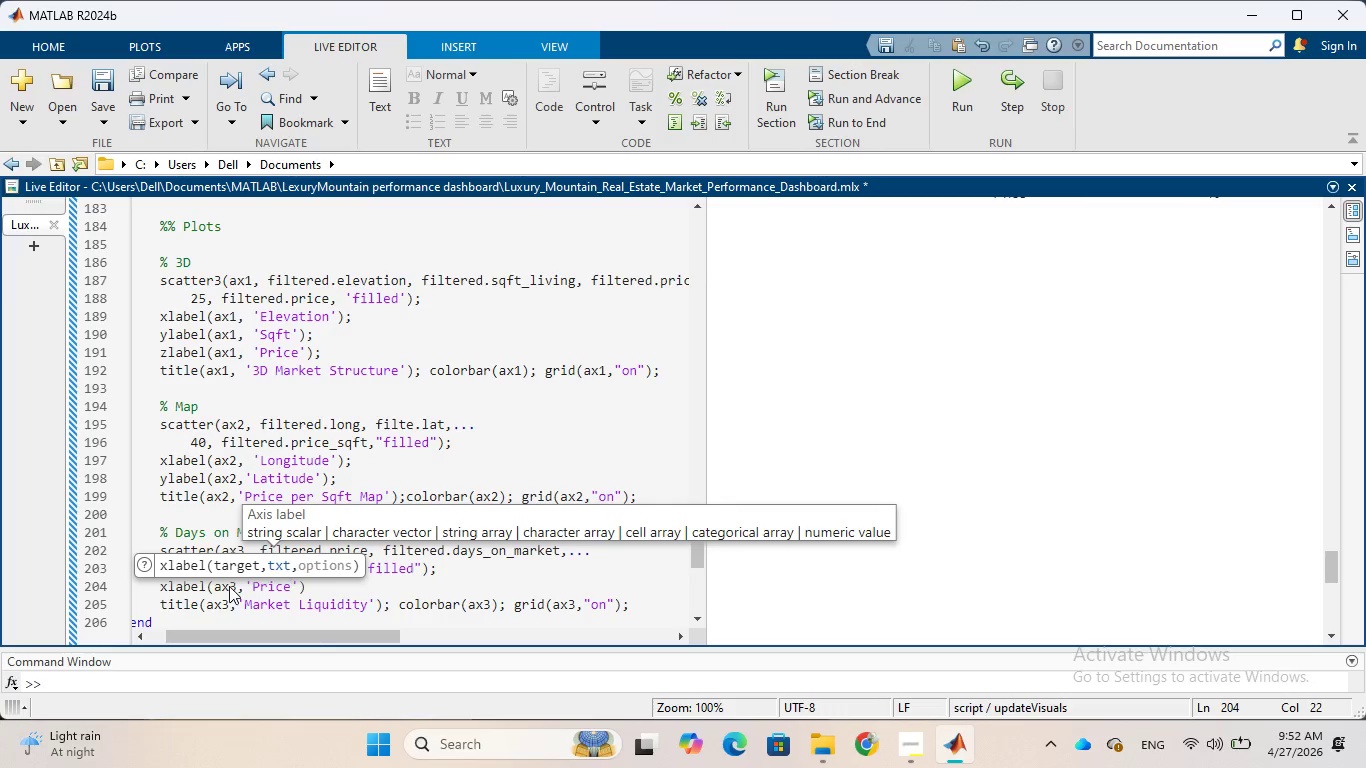 
hold_key(key=C, duration=0.31)
 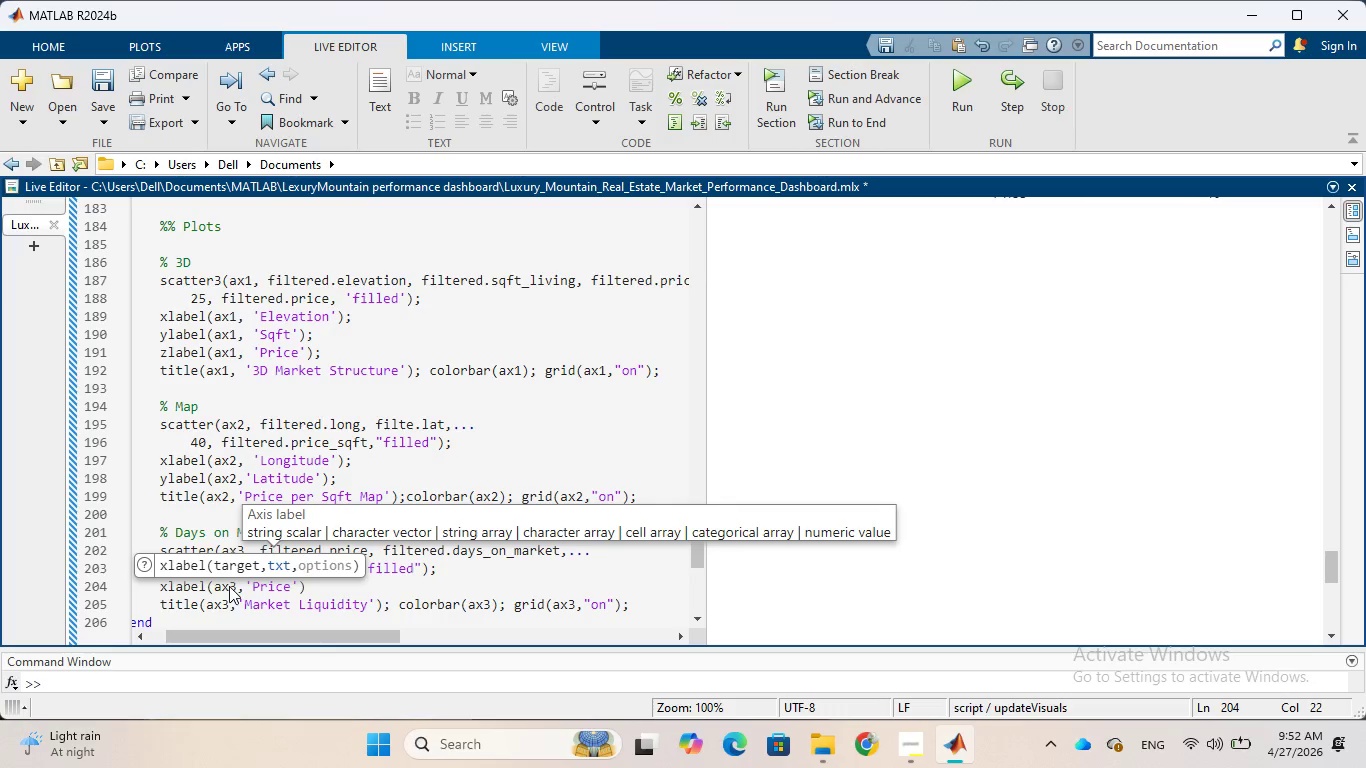 
key(ArrowRight)
 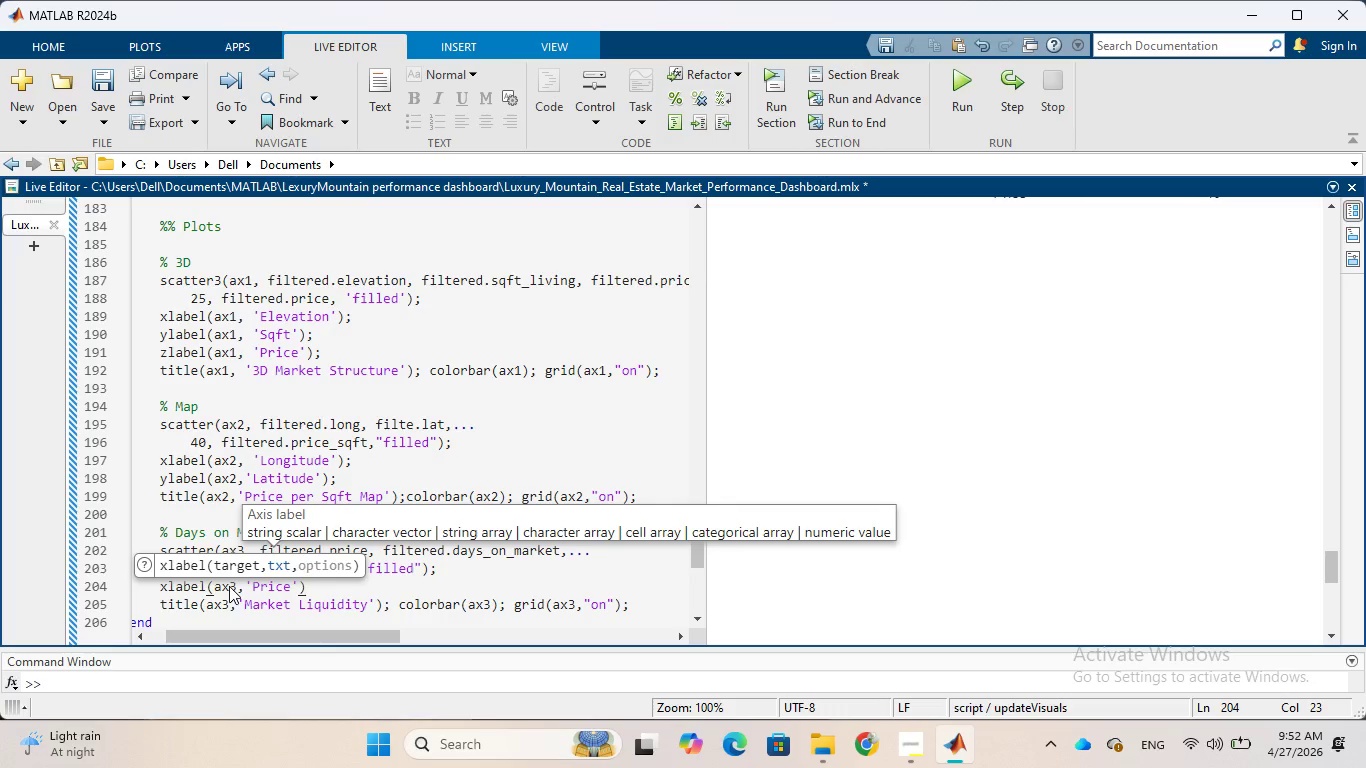 
key(ArrowRight)
 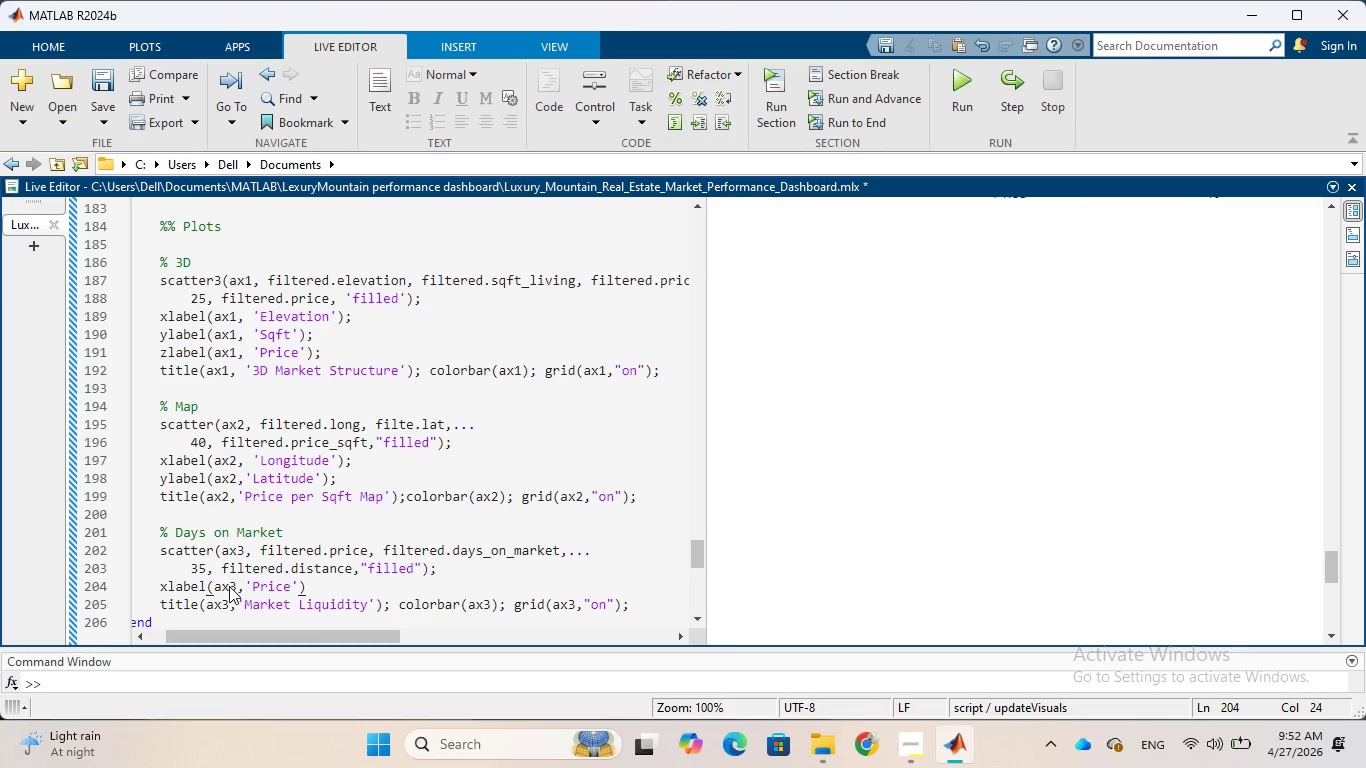 
key(Semicolon)
 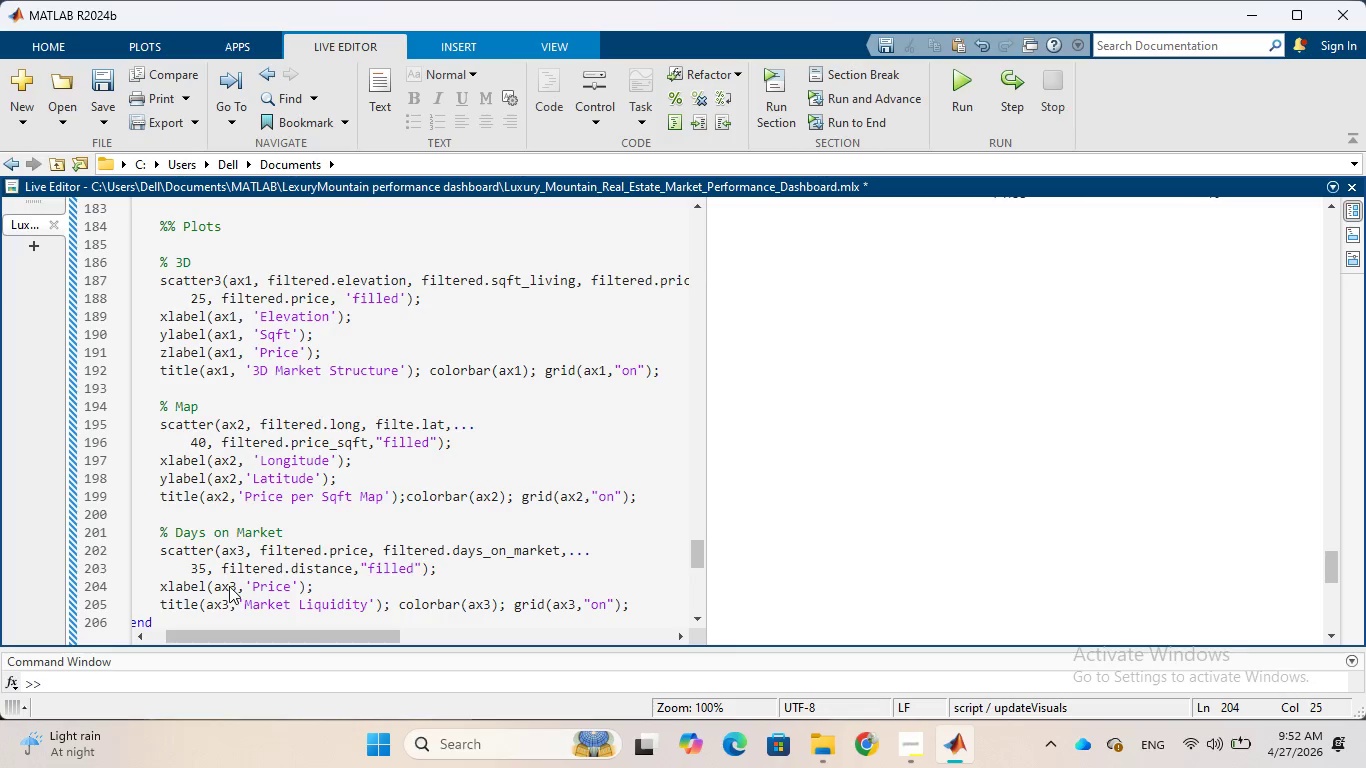 
key(Enter)
 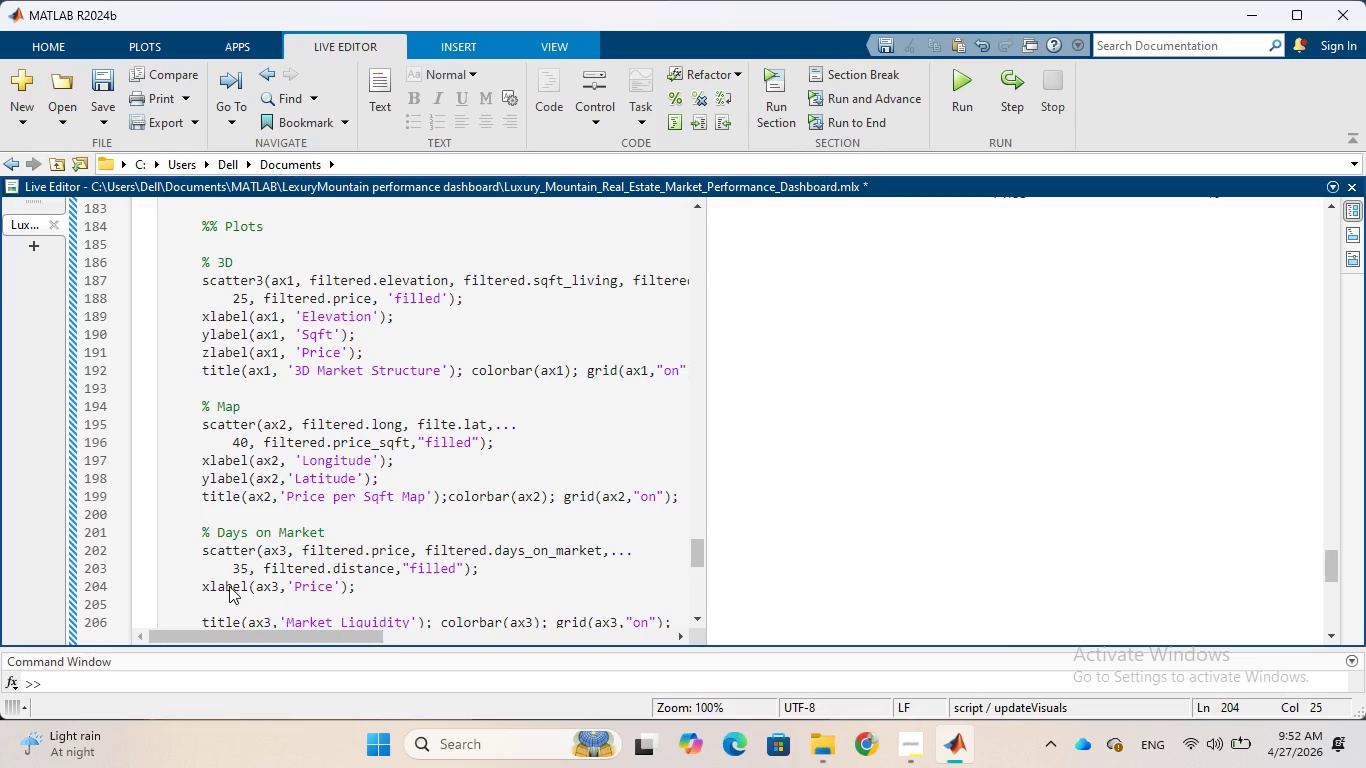 
key(Y)
 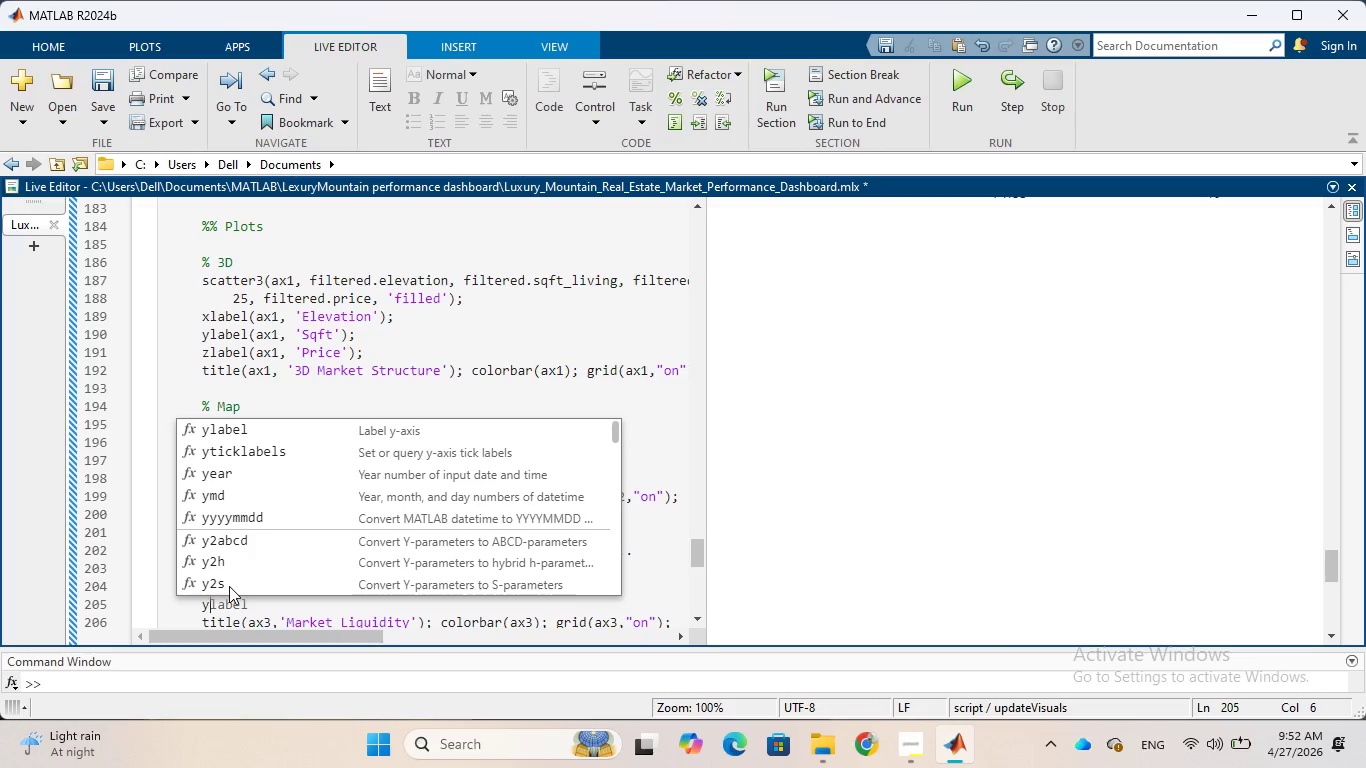 
key(Tab)
 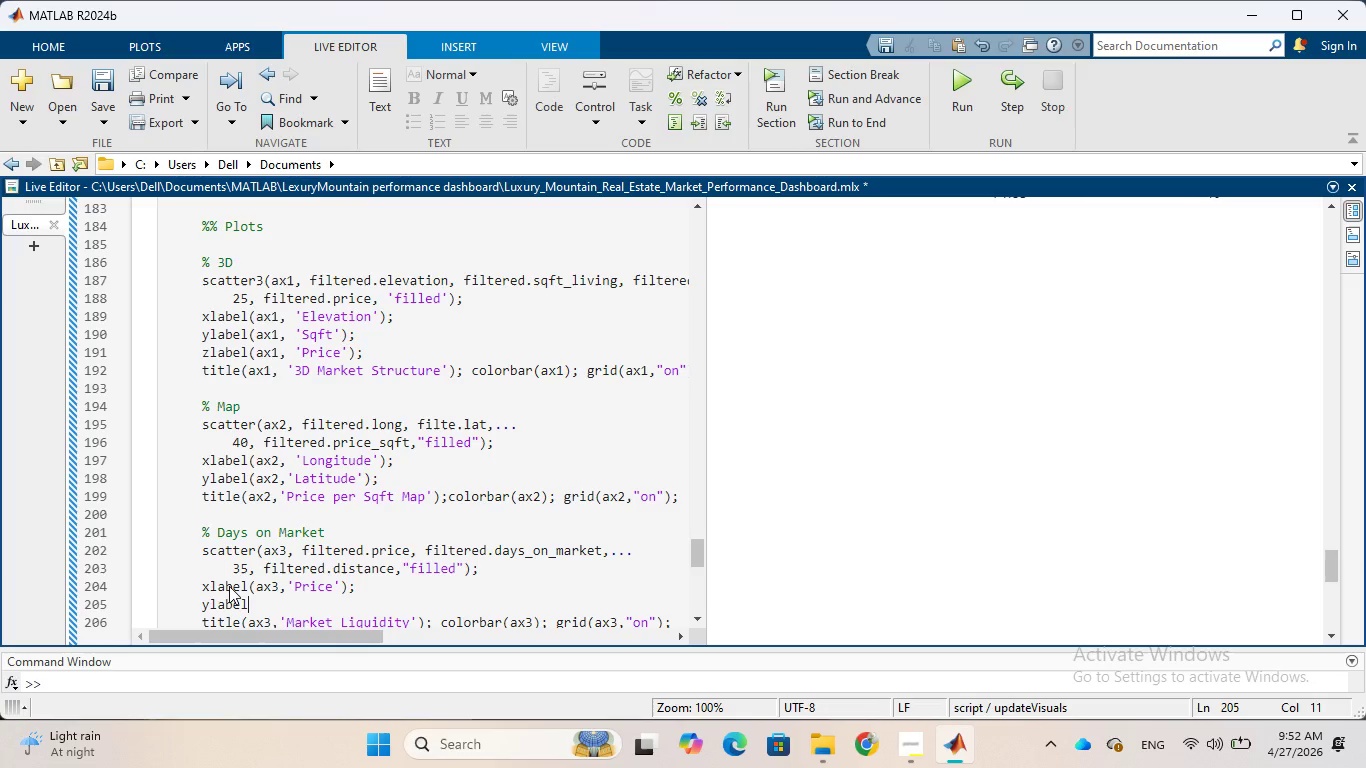 
key(Shift+9)
 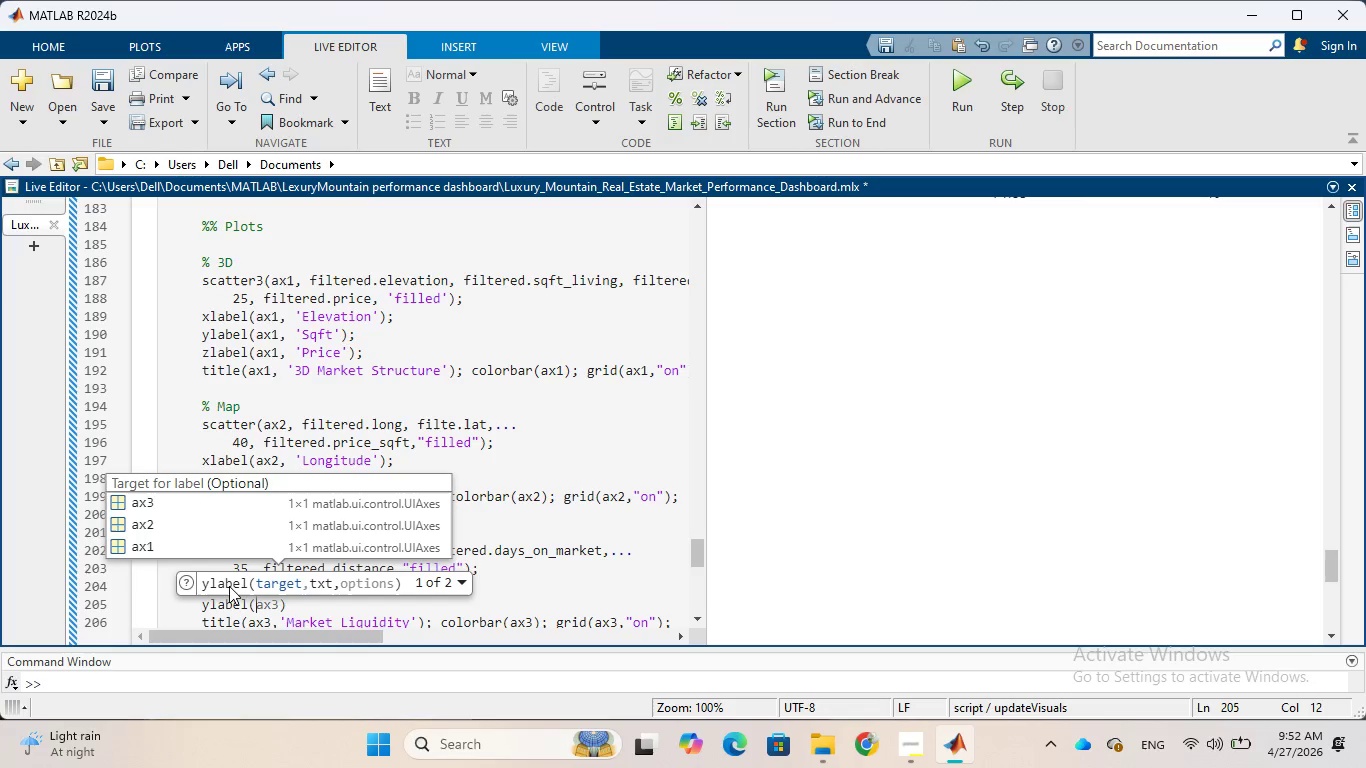 
wait(6.33)
 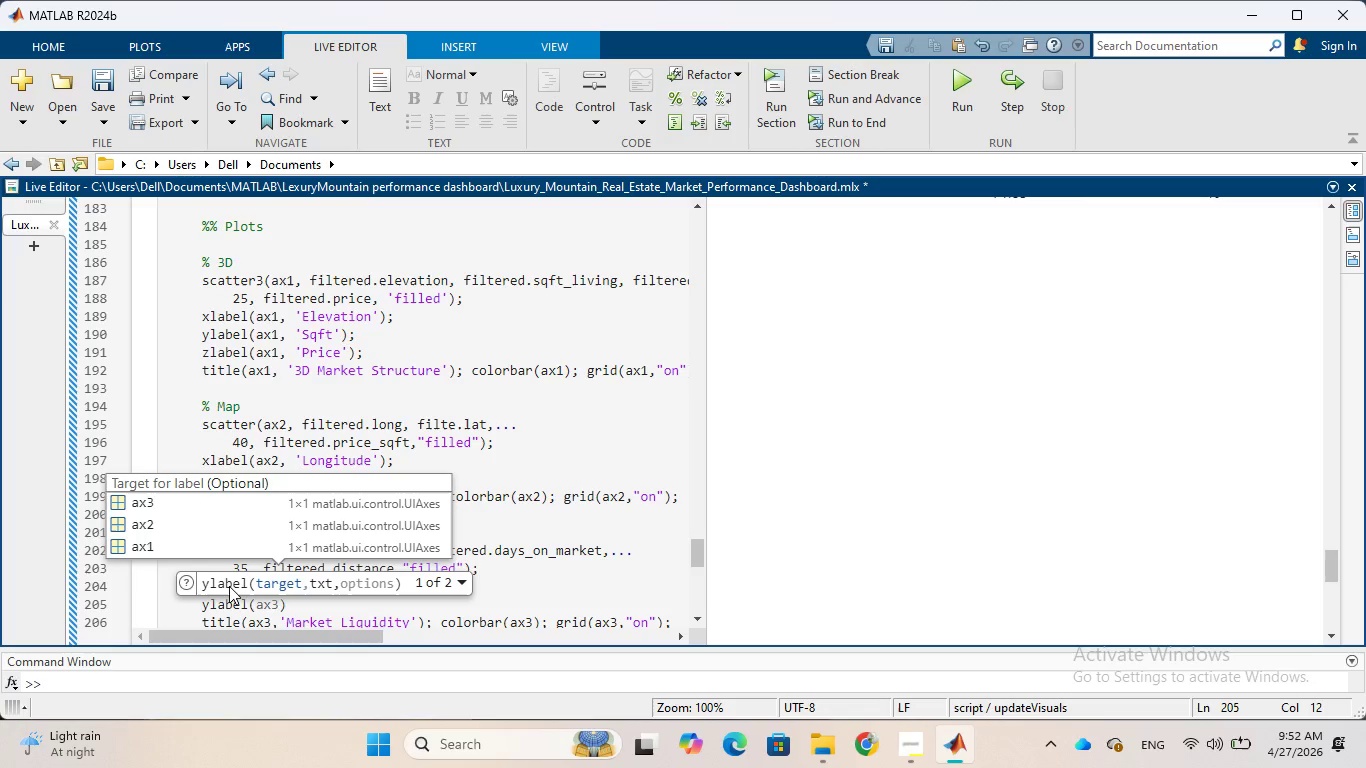 
type(ax3)
 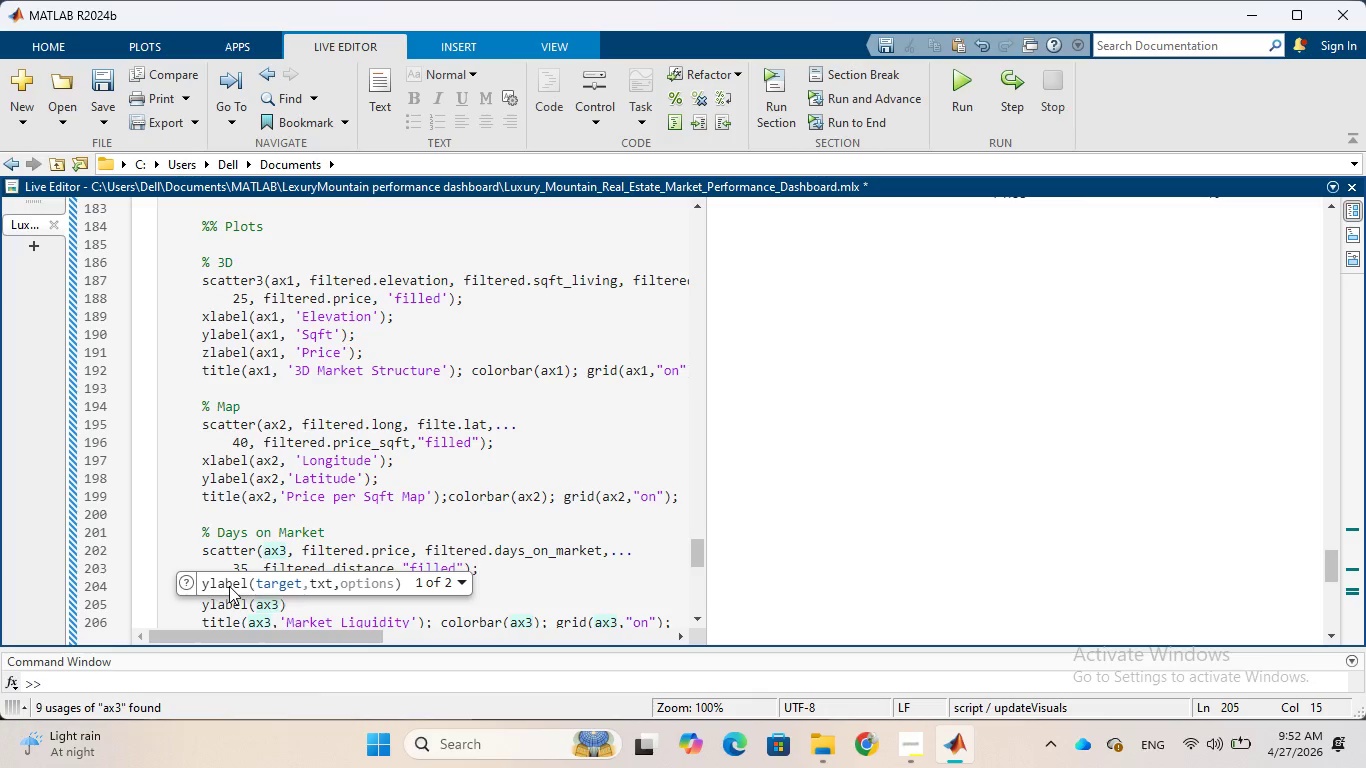 
type(, 'Days on Market)
 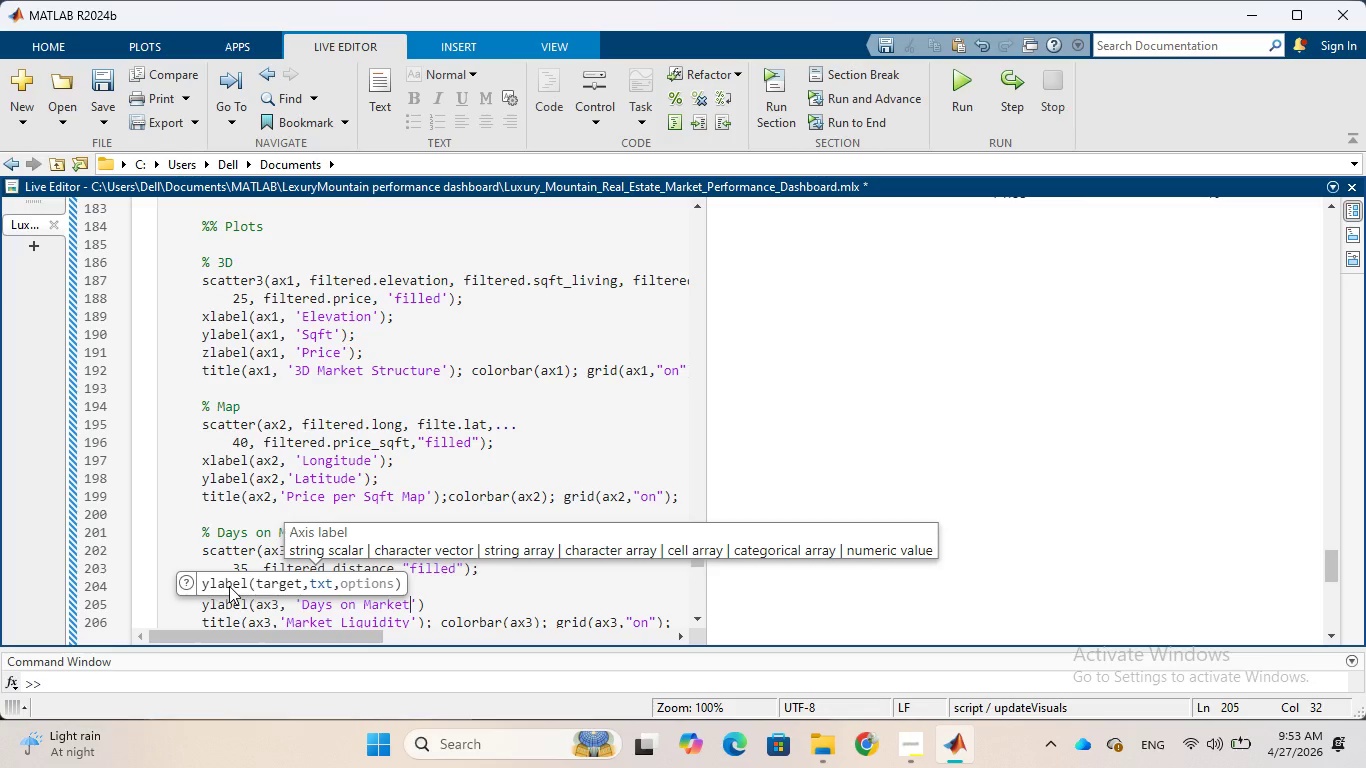 
wait(31.76)
 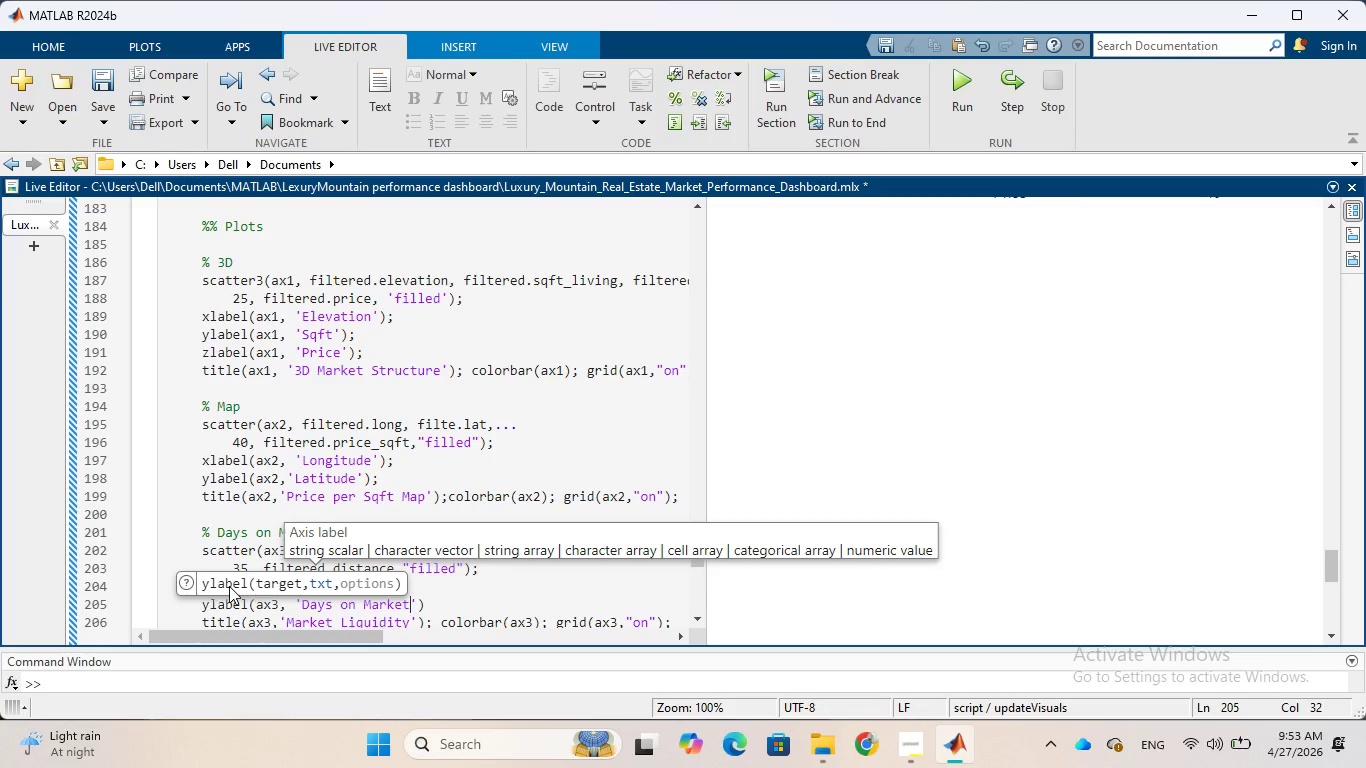 
key(ArrowRight)
 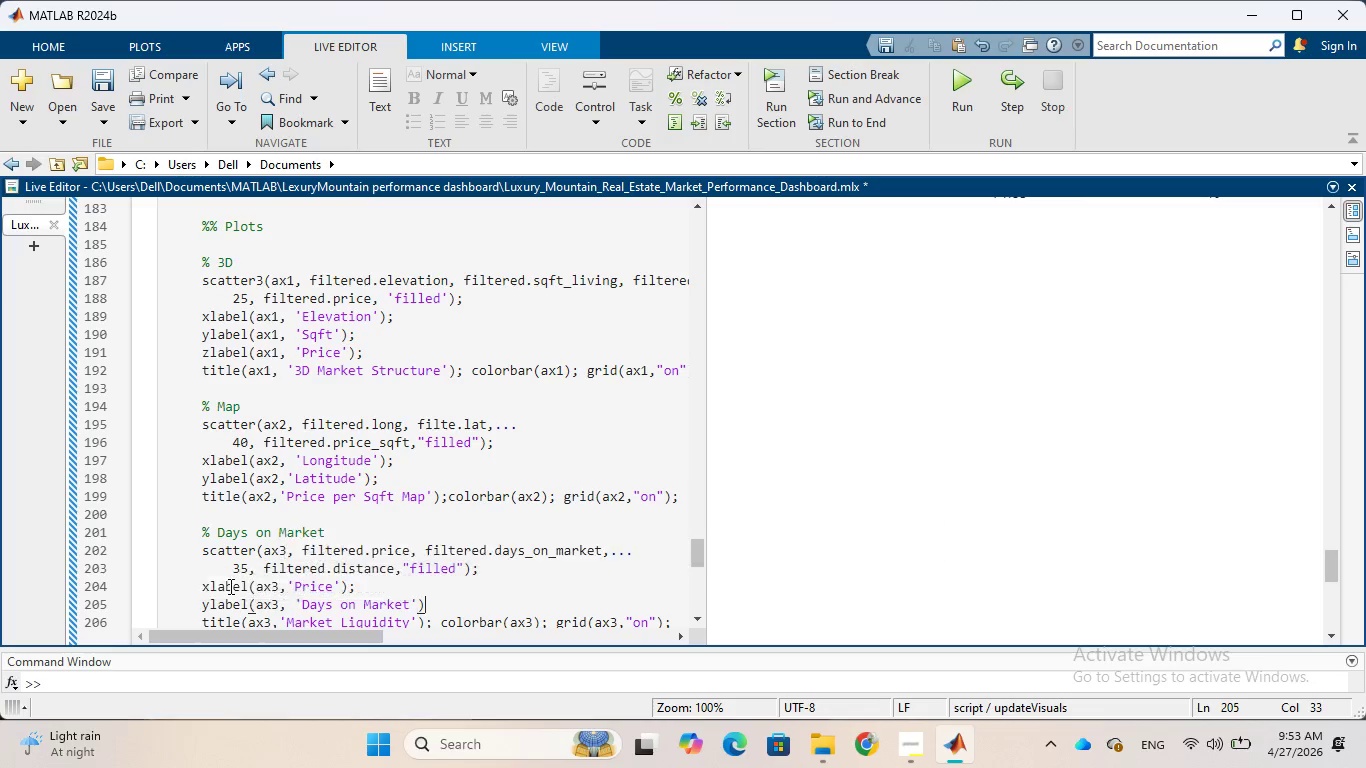 
key(ArrowRight)
 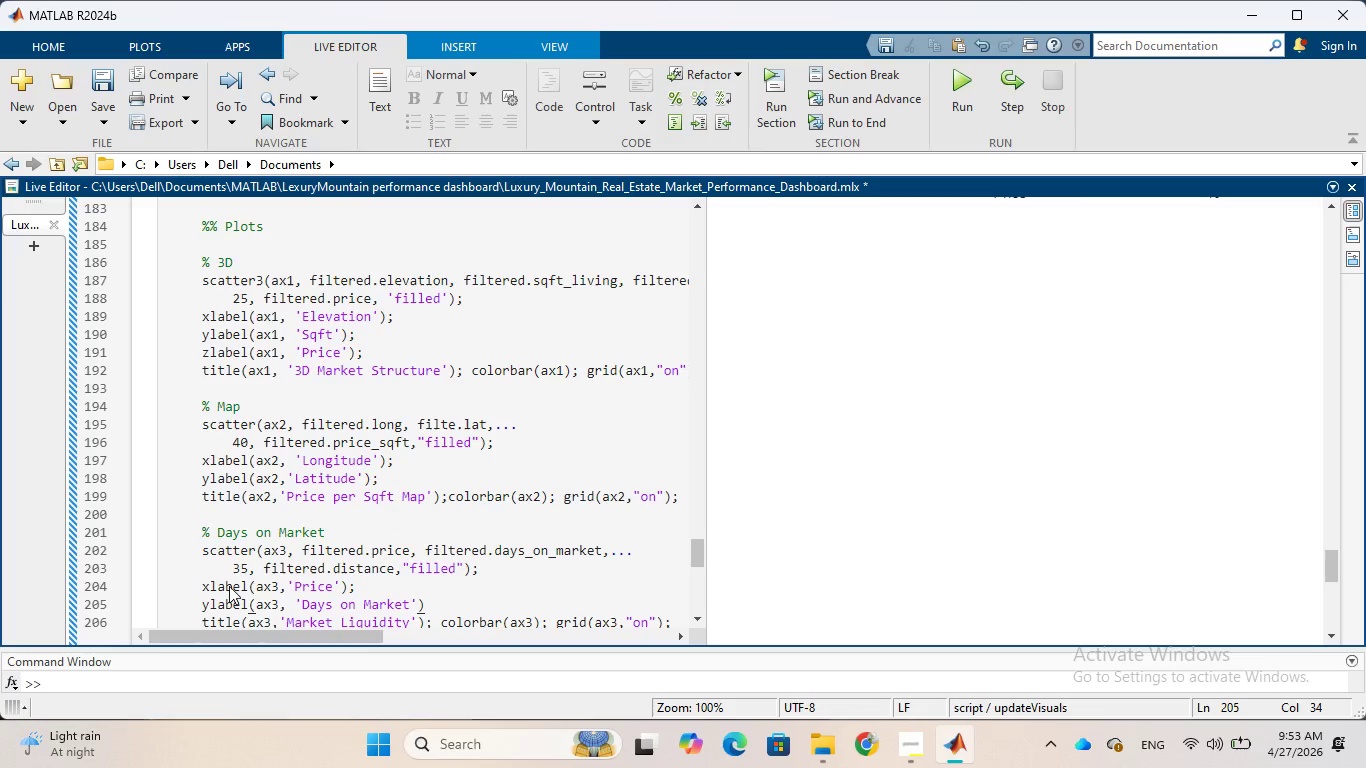 
key(Semicolon)
 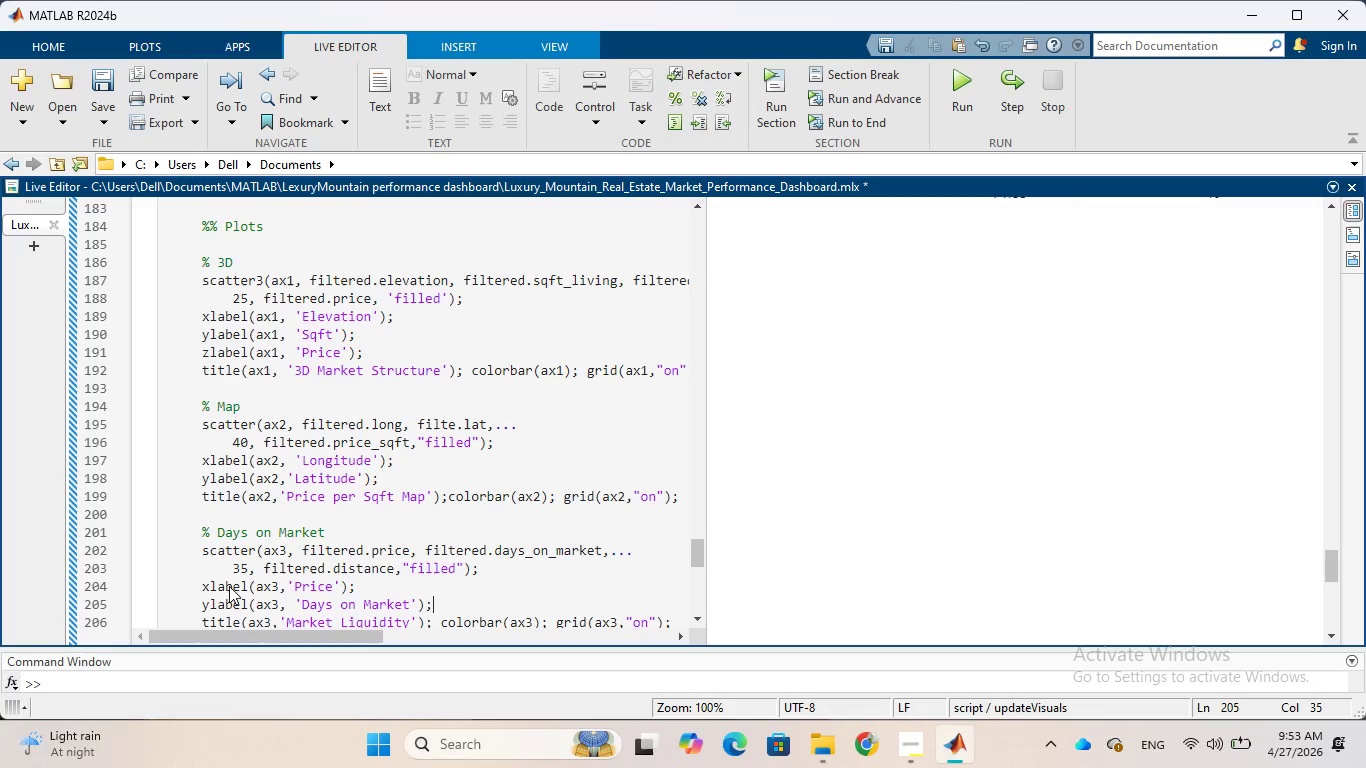 
wait(9.92)
 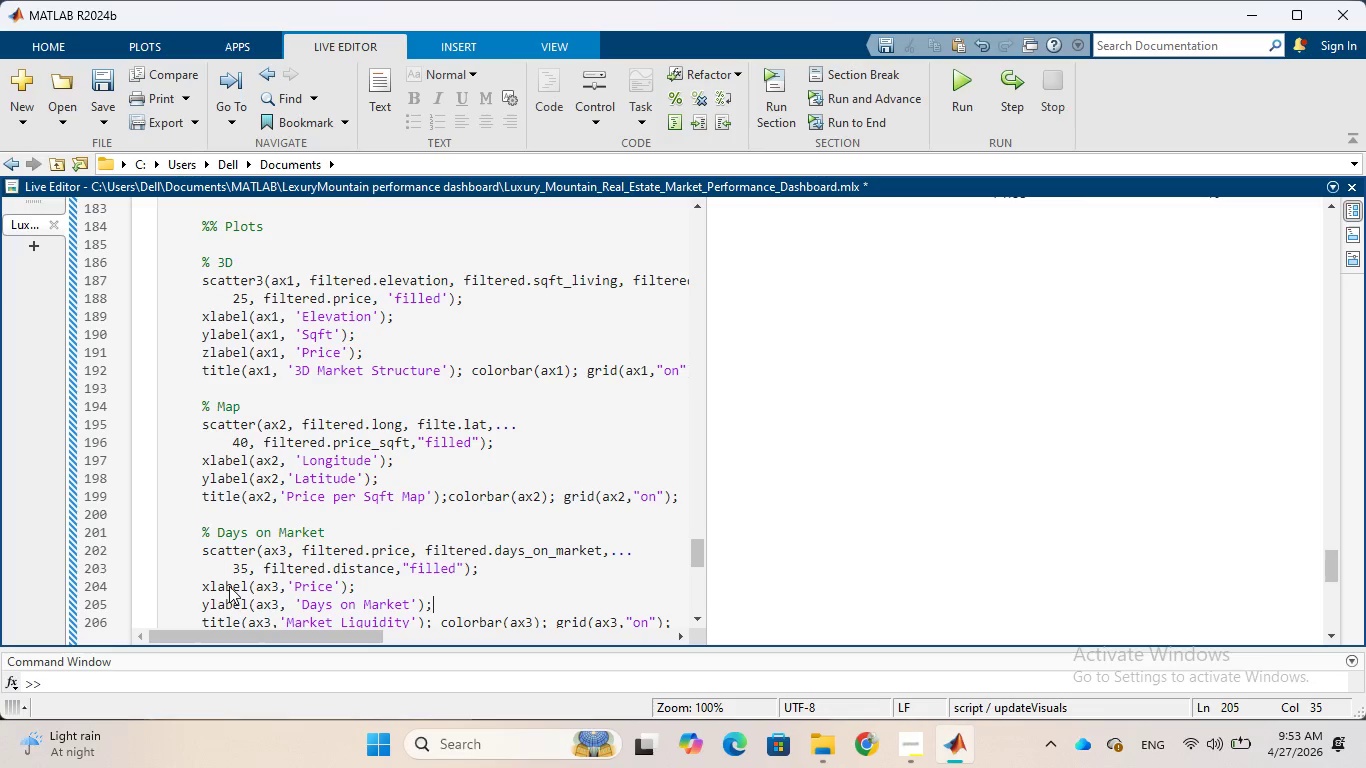 
scroll: coordinate [341, 546], scroll_direction: down, amount: 6.0
 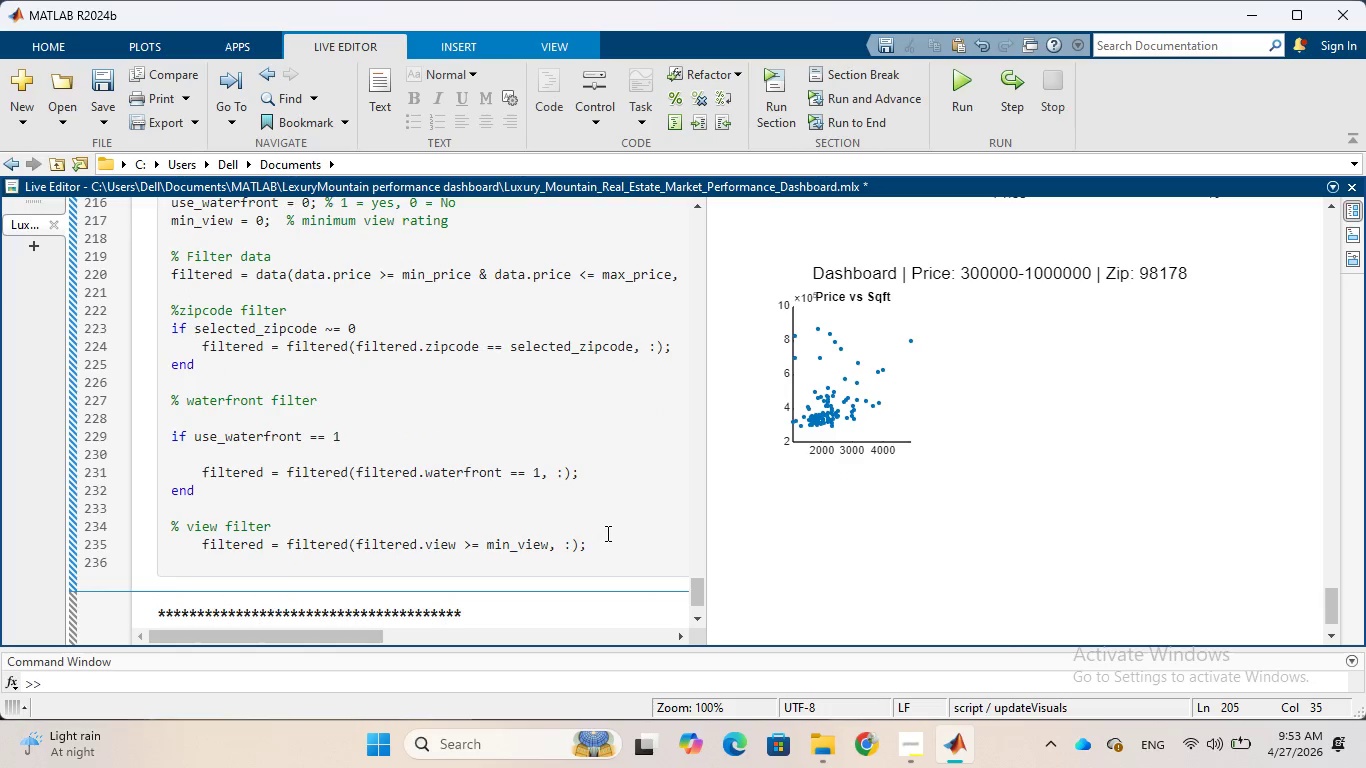 
left_click_drag(start_coordinate=[607, 539], to_coordinate=[112, 339])
 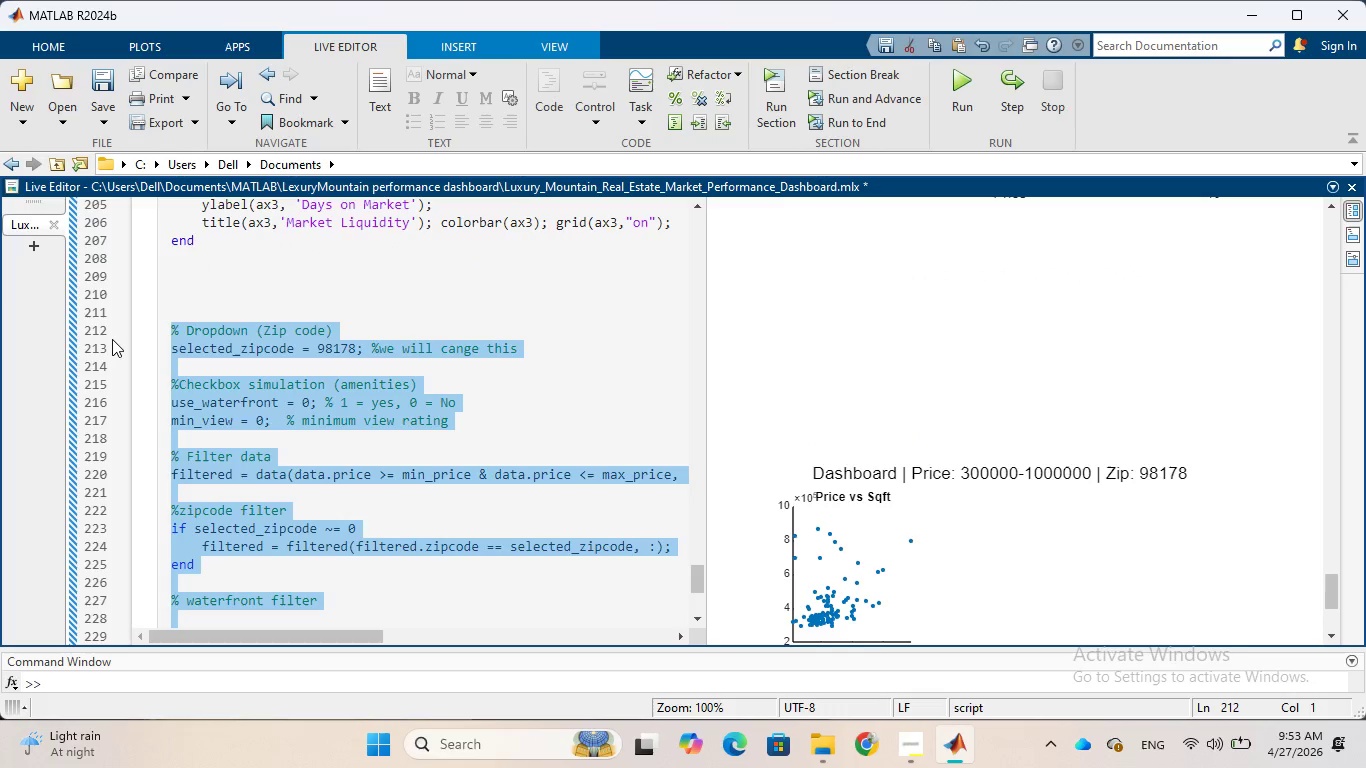 
scroll: coordinate [97, 420], scroll_direction: up, amount: 2.0
 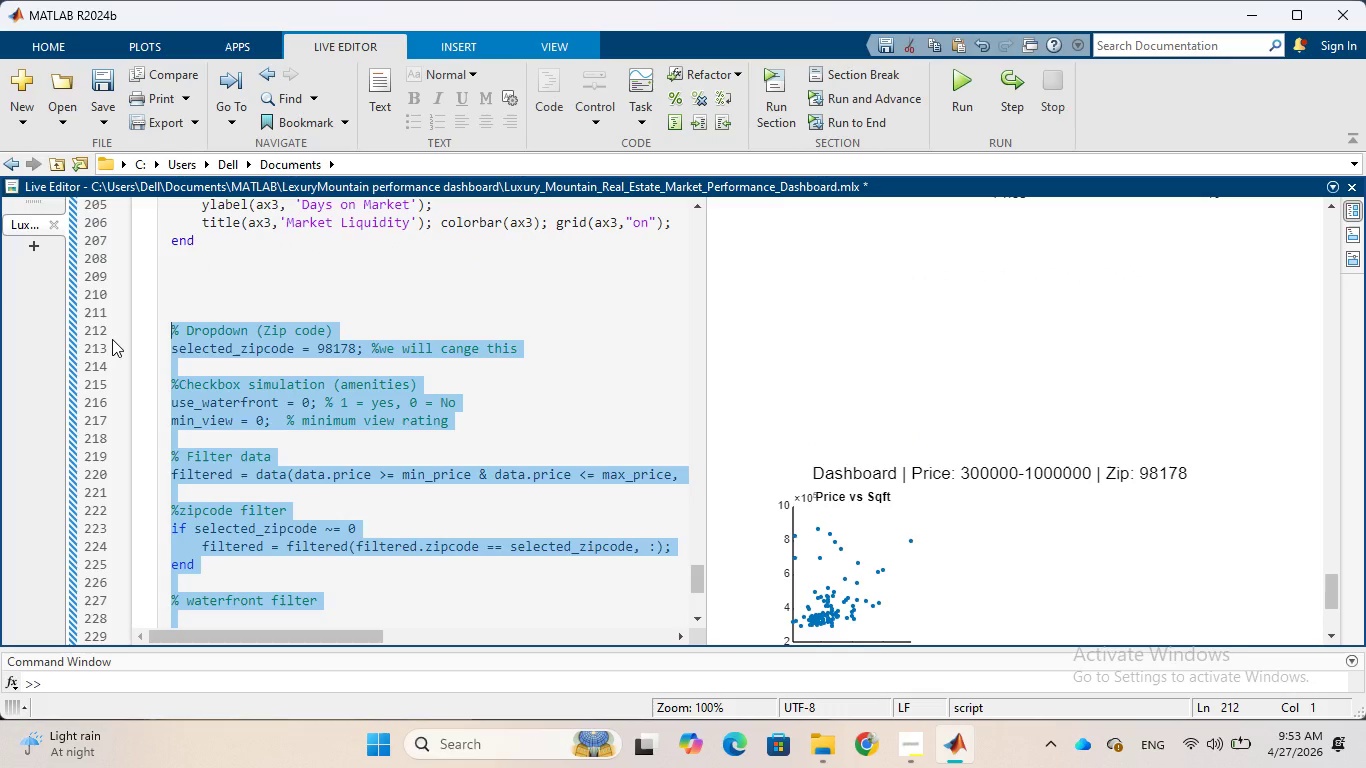 
key(Backspace)
 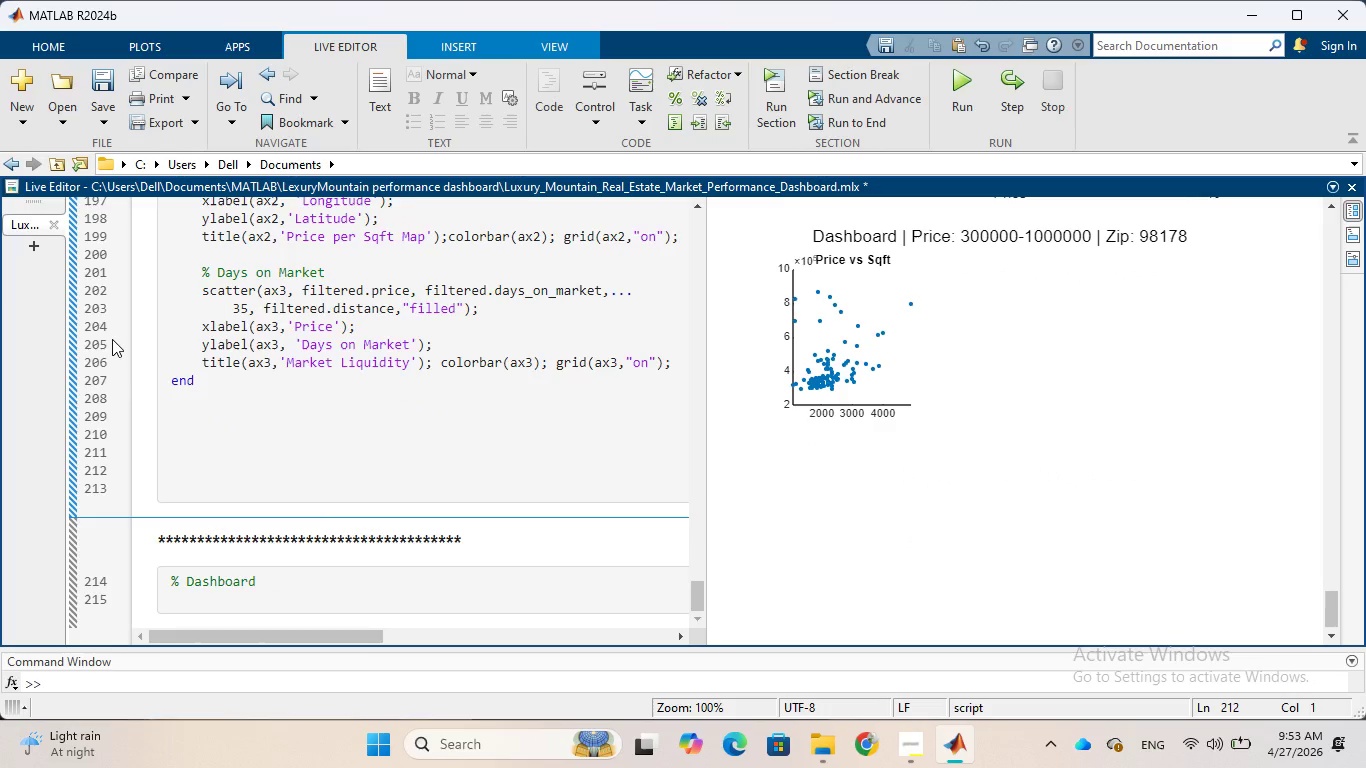 
key(Backspace)
 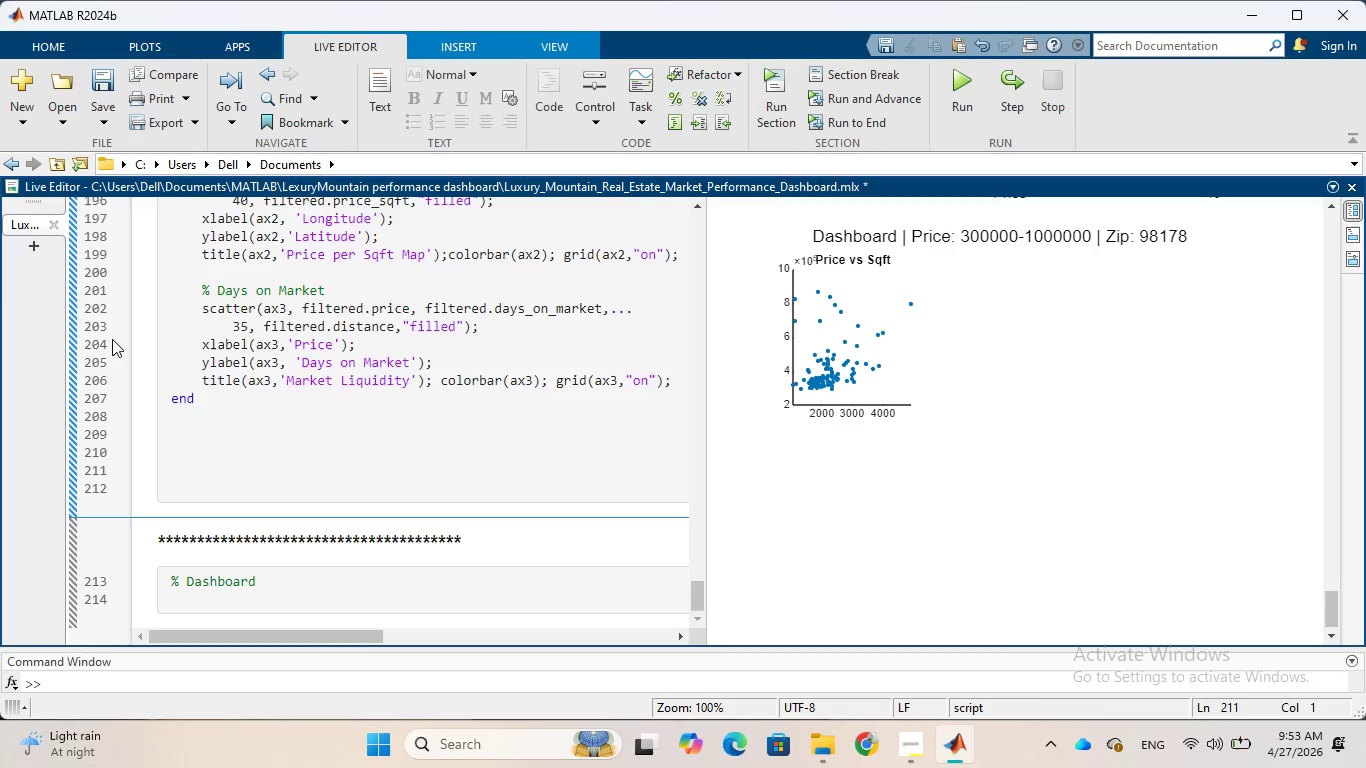 
key(Backspace)
 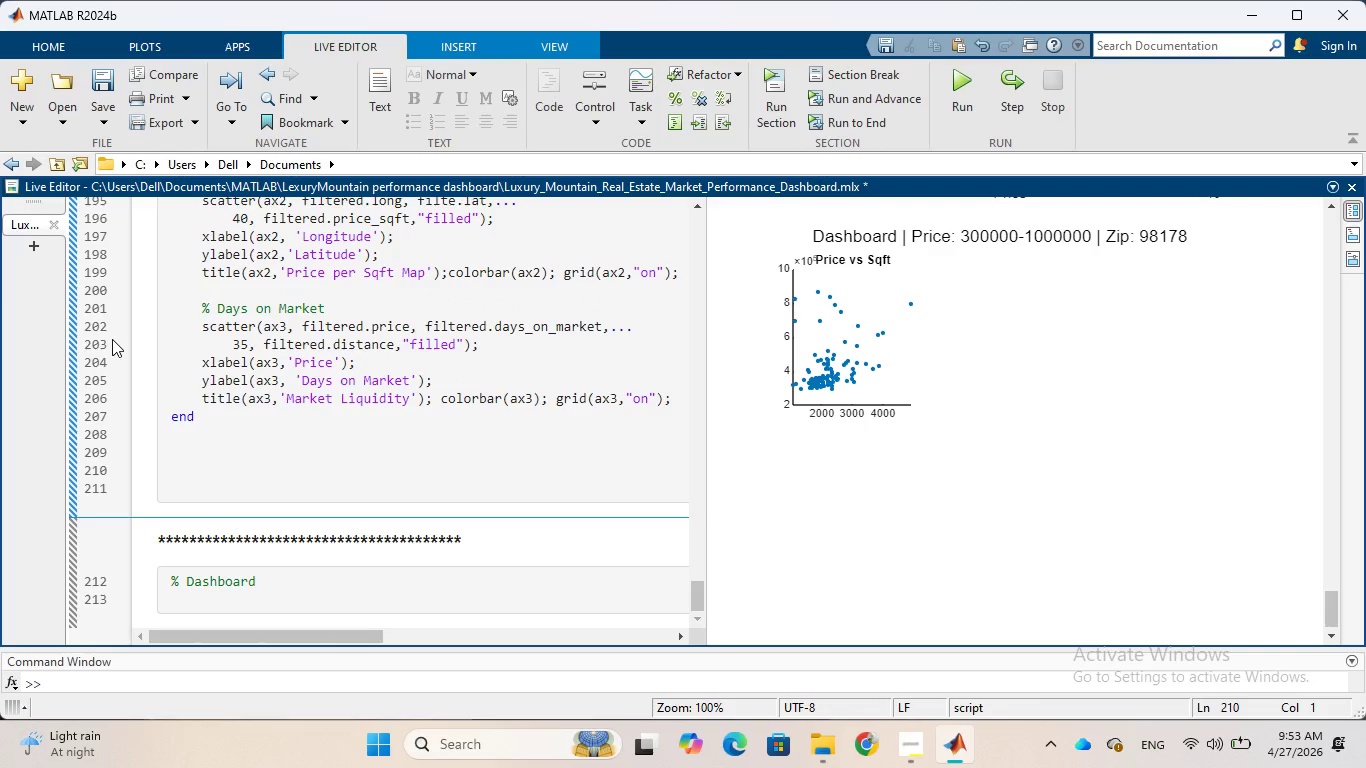 
key(Backspace)
 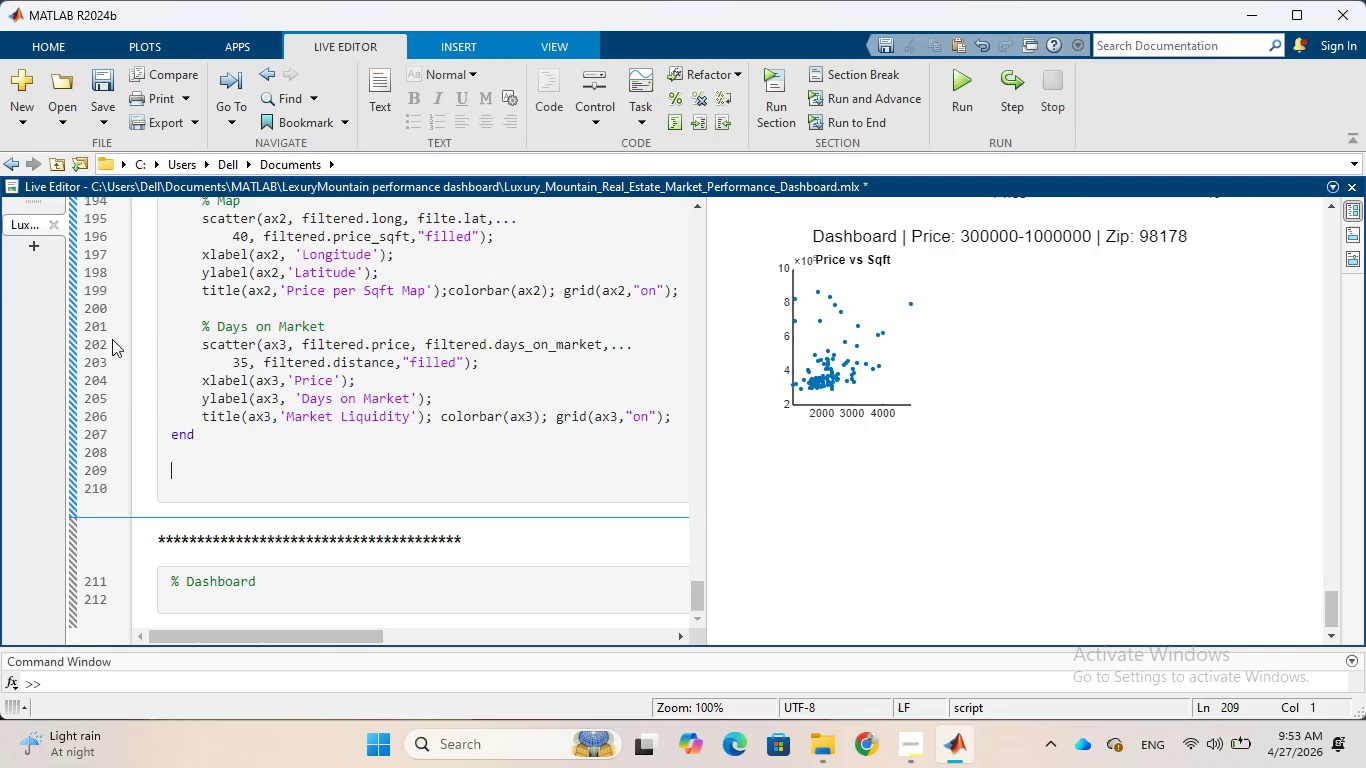 
key(Backspace)
 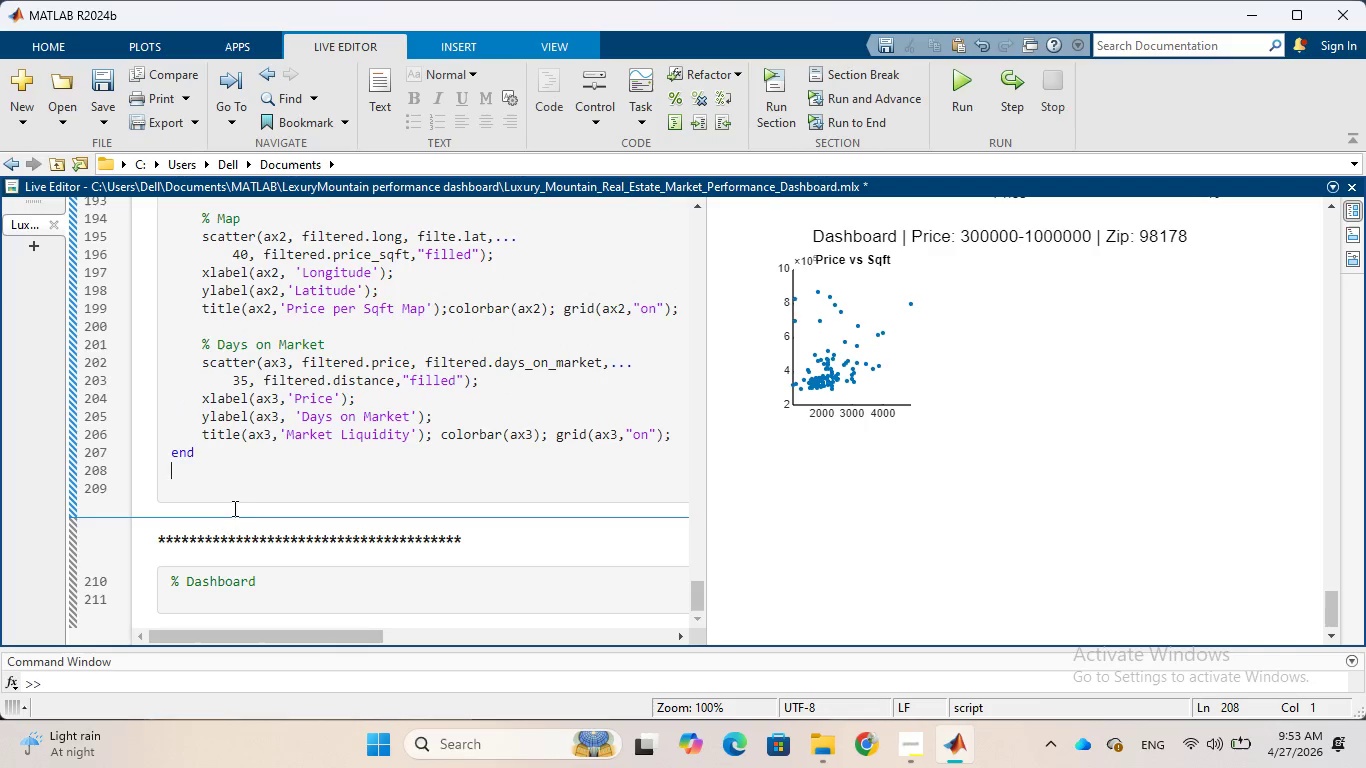 
left_click([281, 594])
 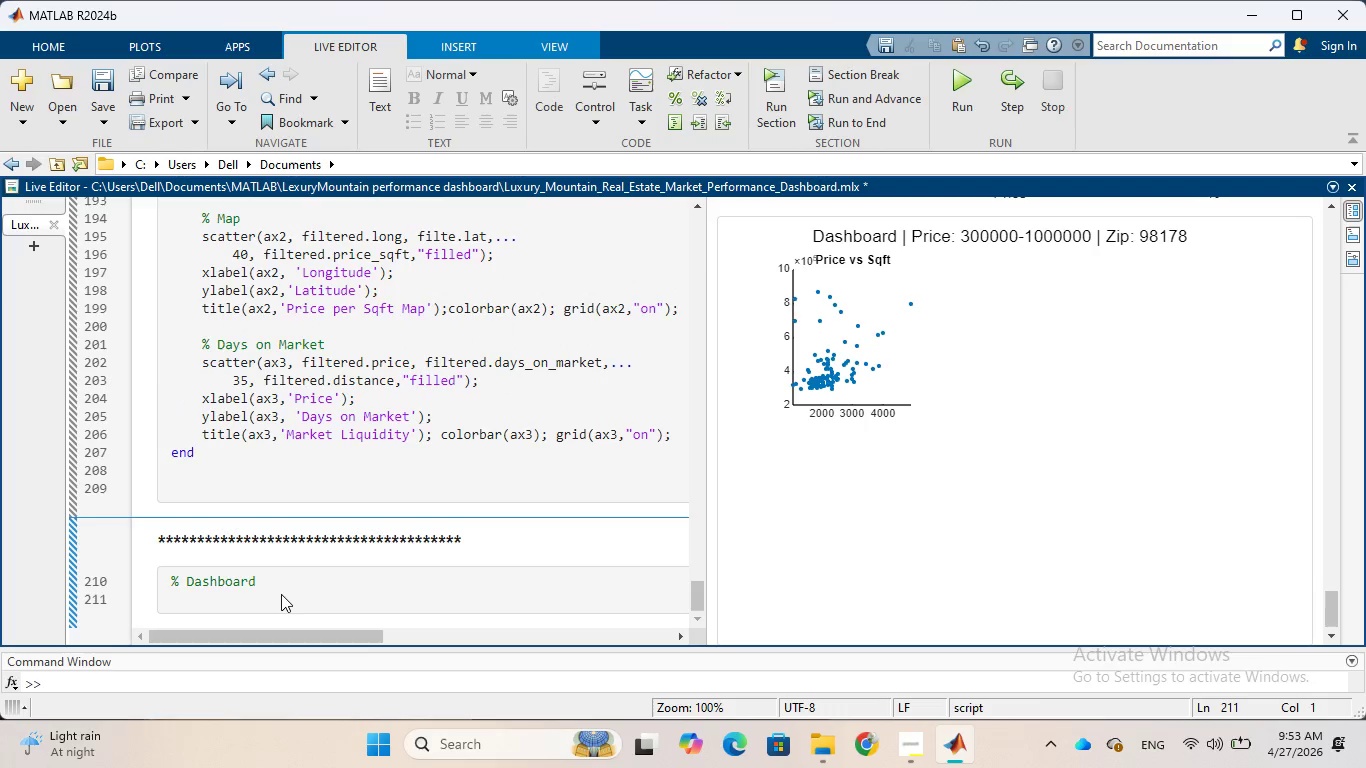 
key(Backspace)
 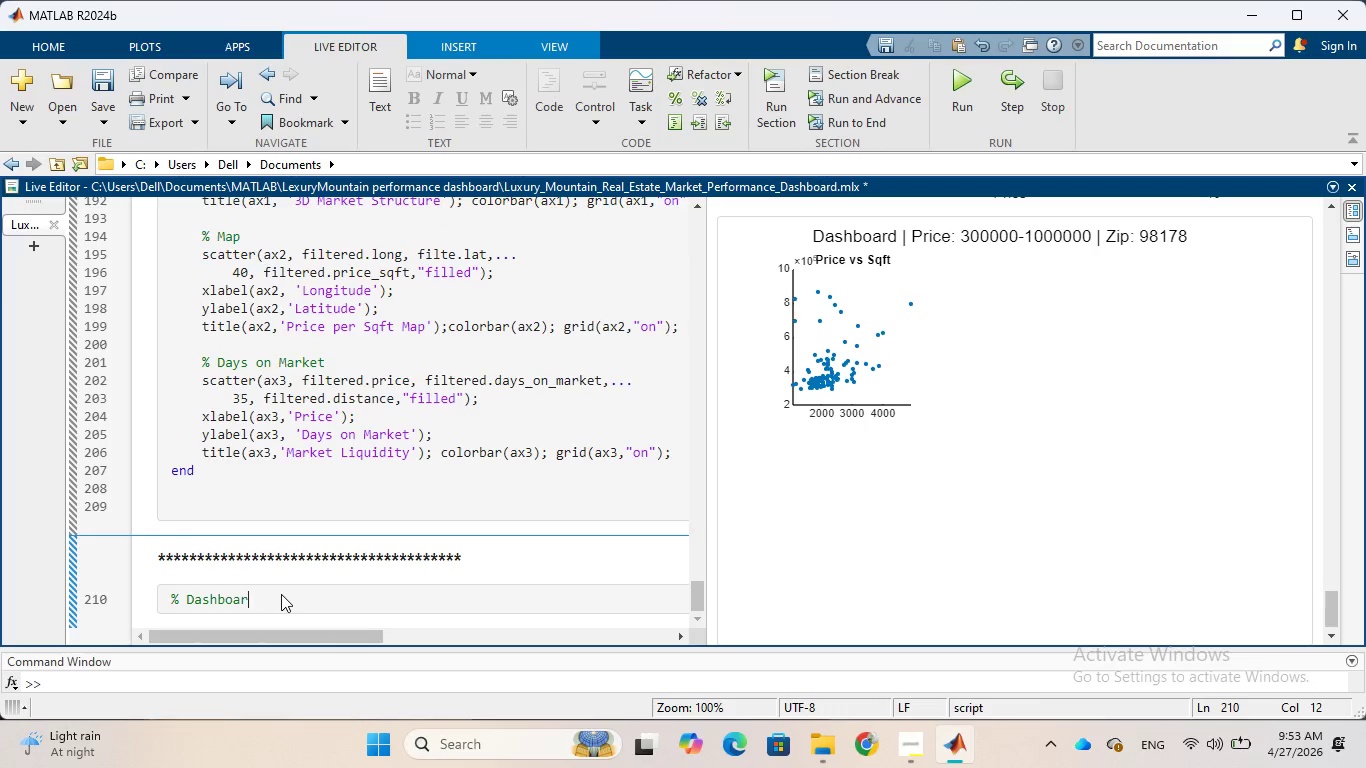 
key(Backspace)
 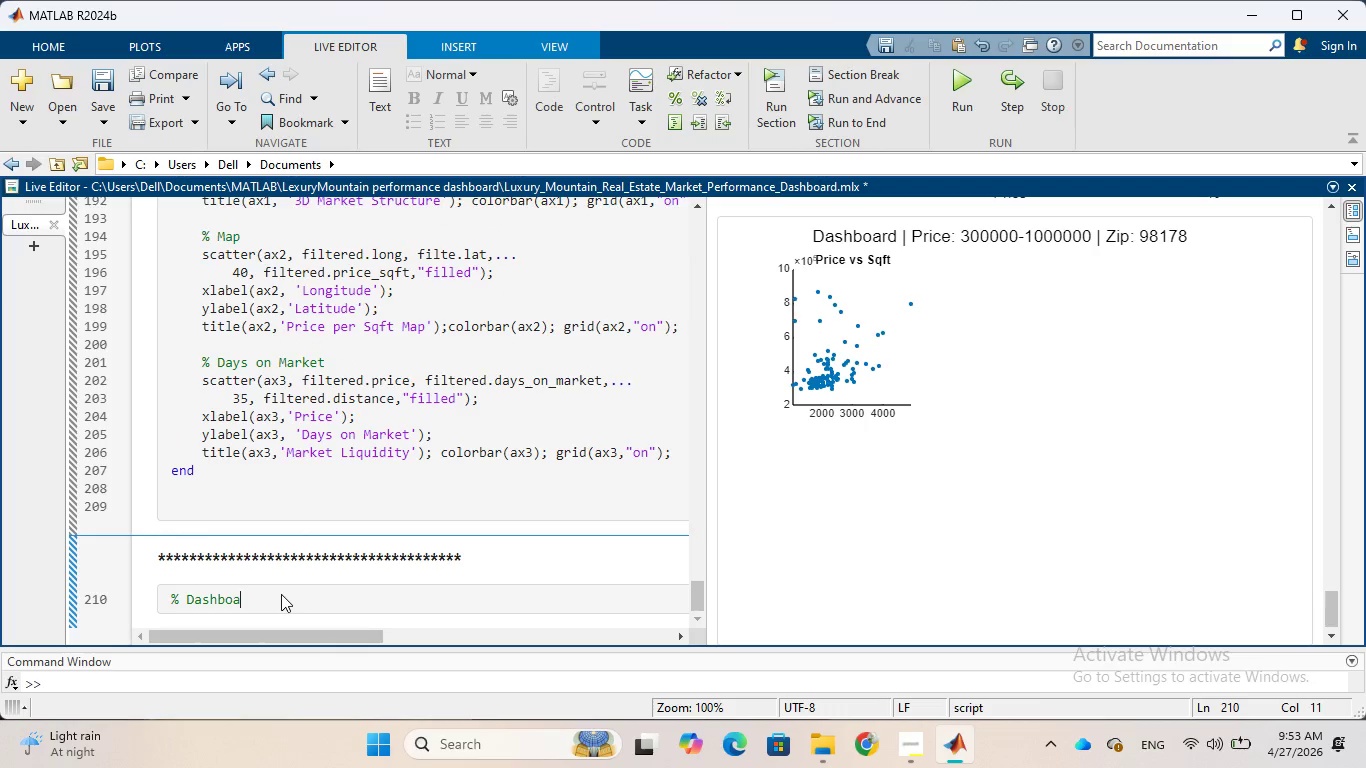 
key(Backspace)
 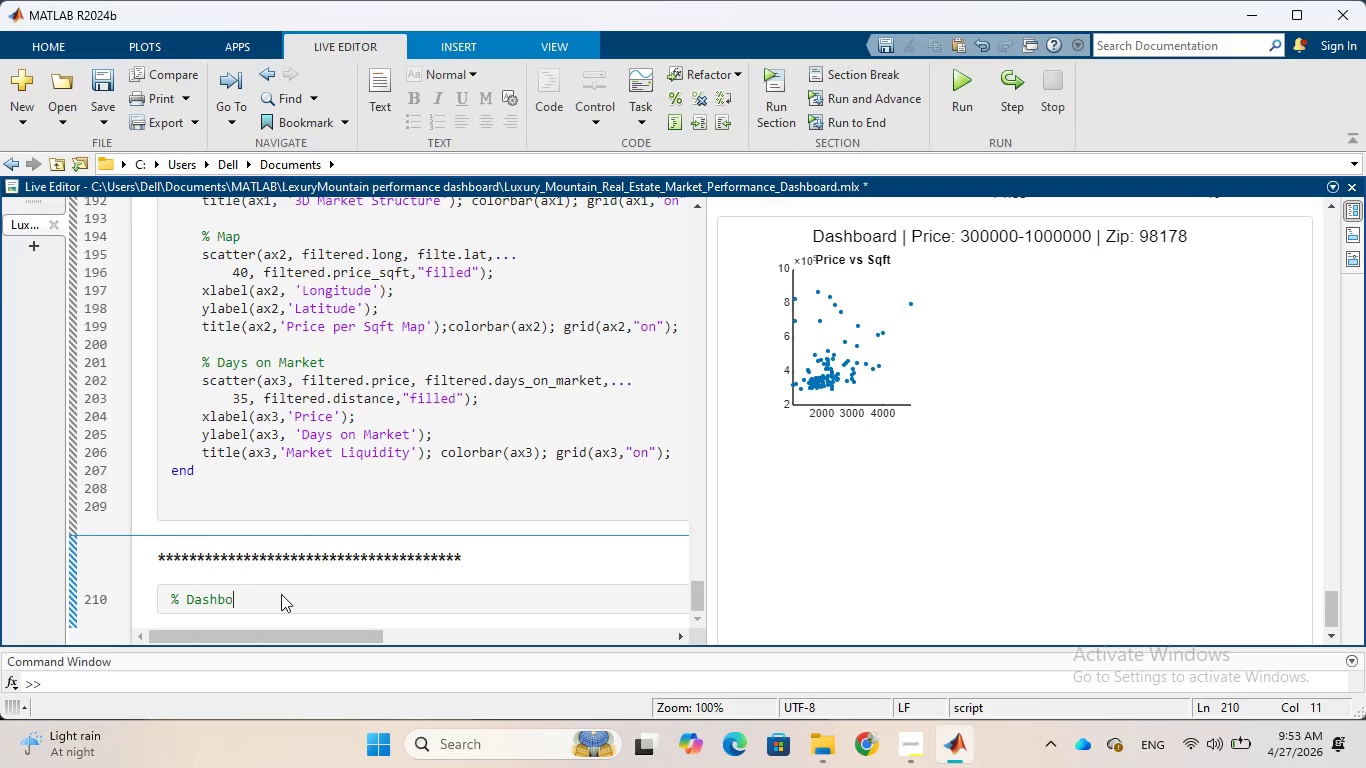 
key(Backspace)
 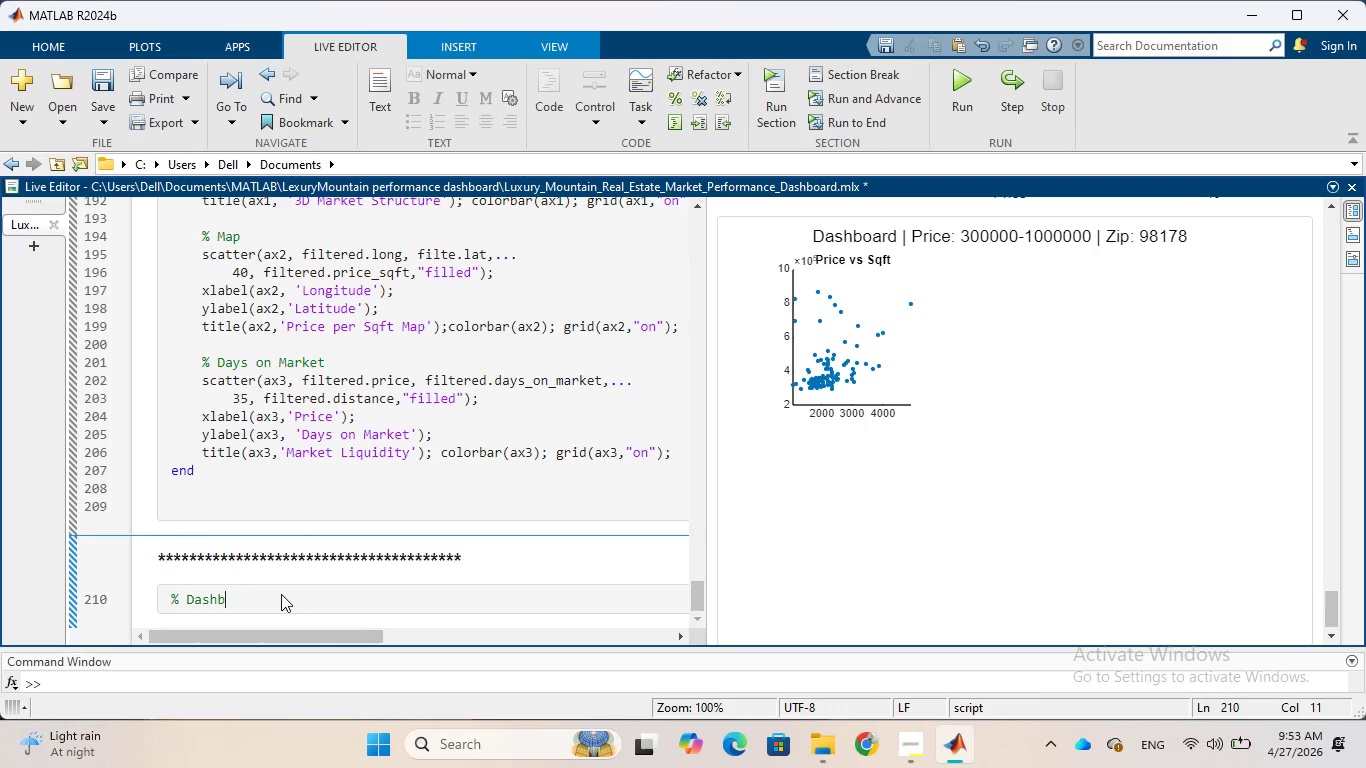 
key(Backspace)
 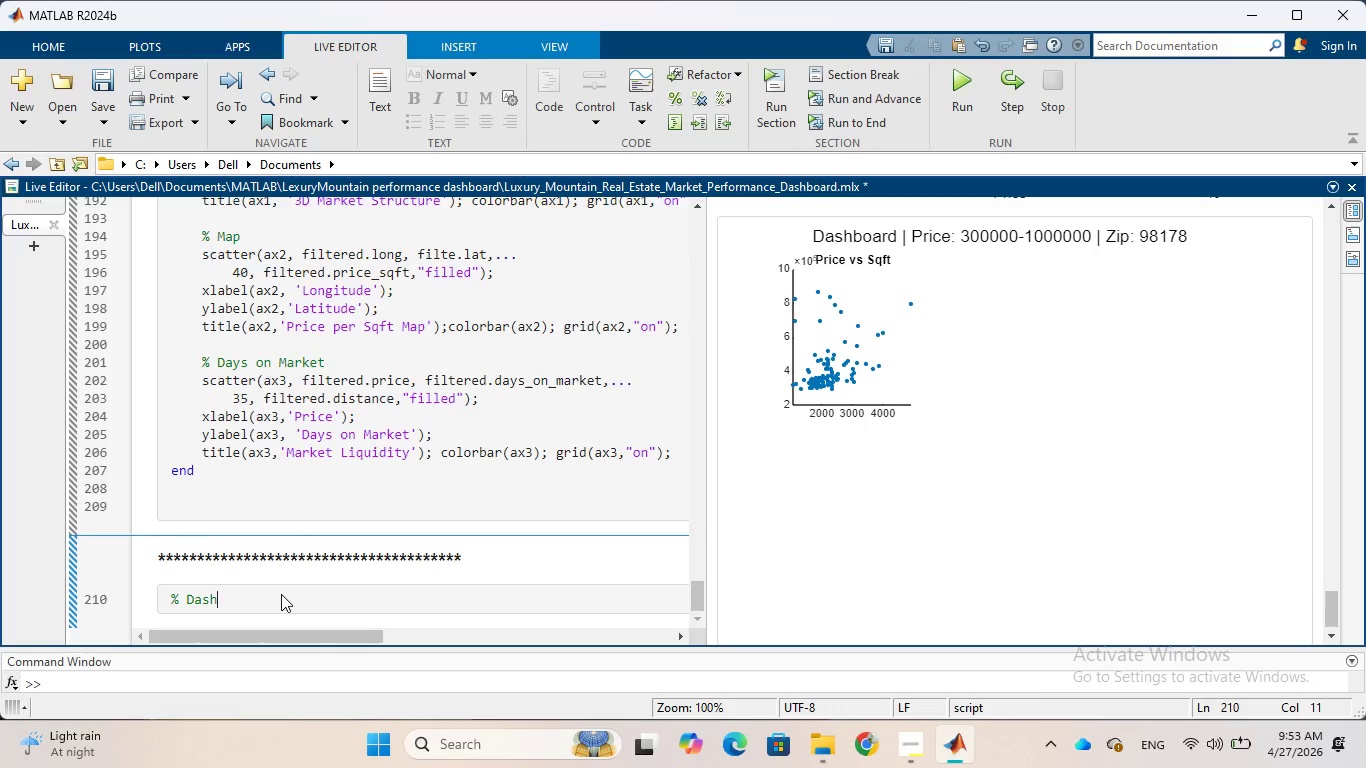 
key(Backspace)
 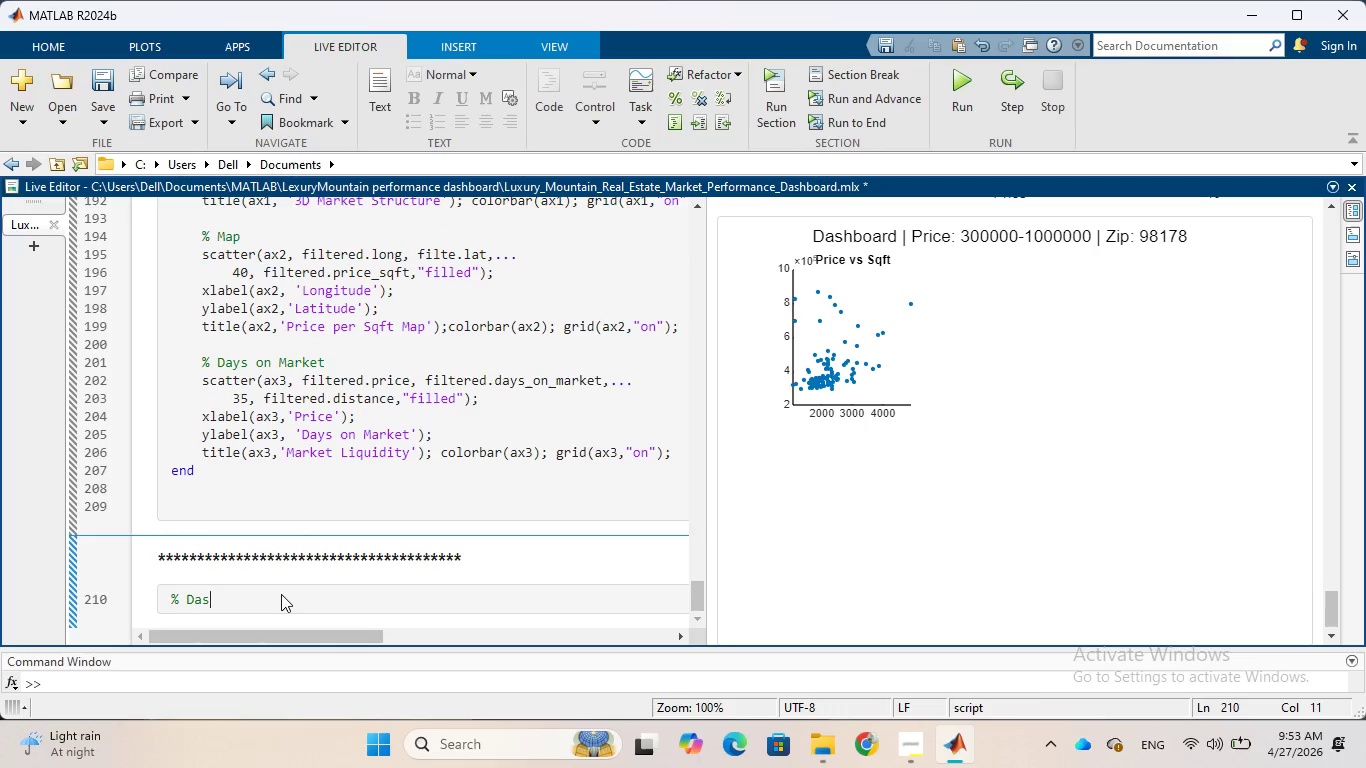 
key(Backspace)
 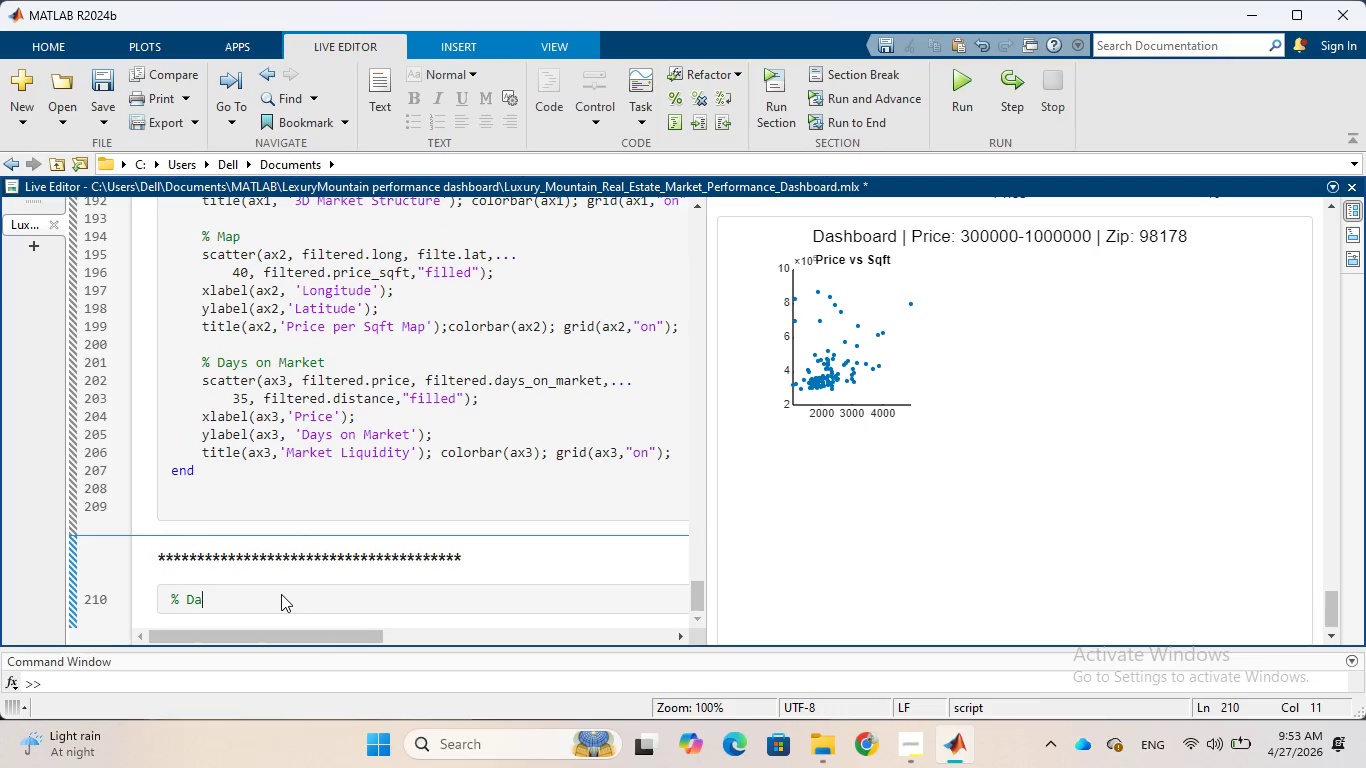 
key(Backspace)
 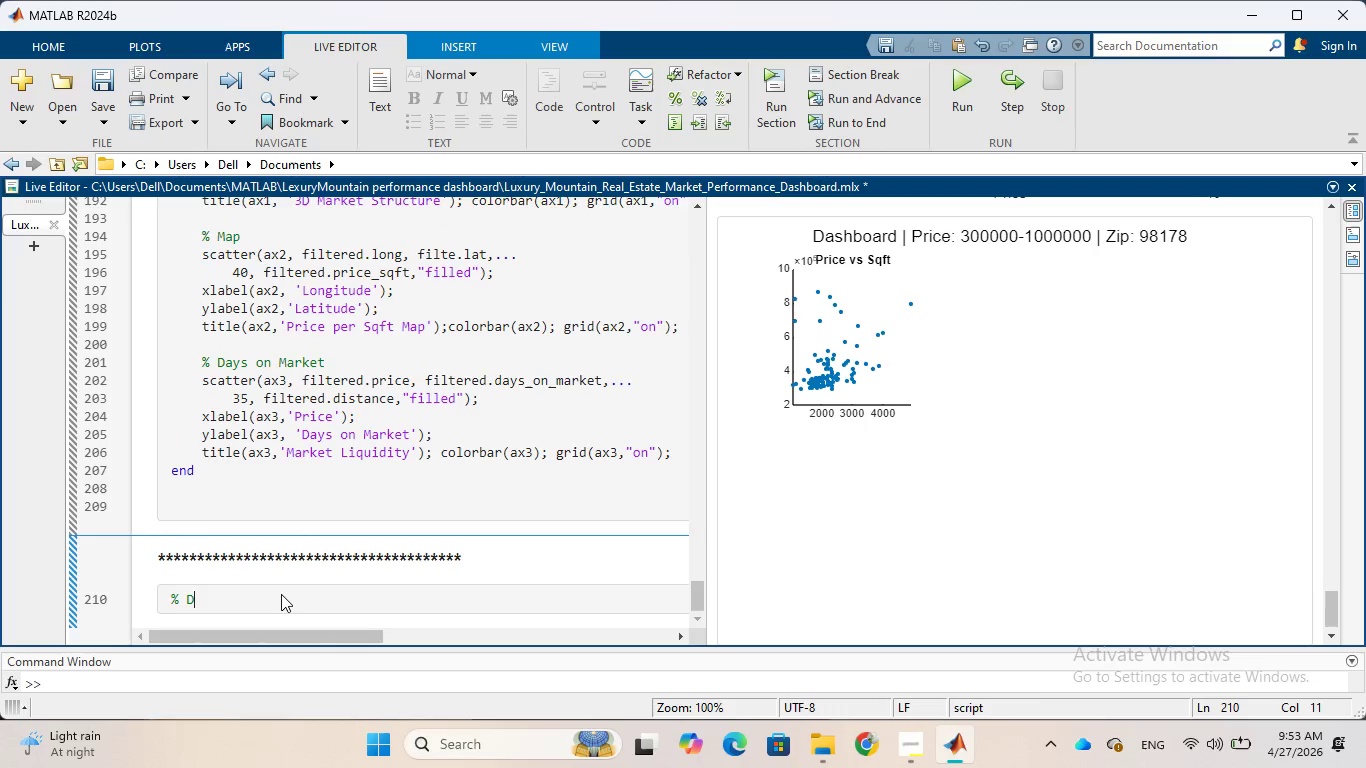 
key(Backspace)
 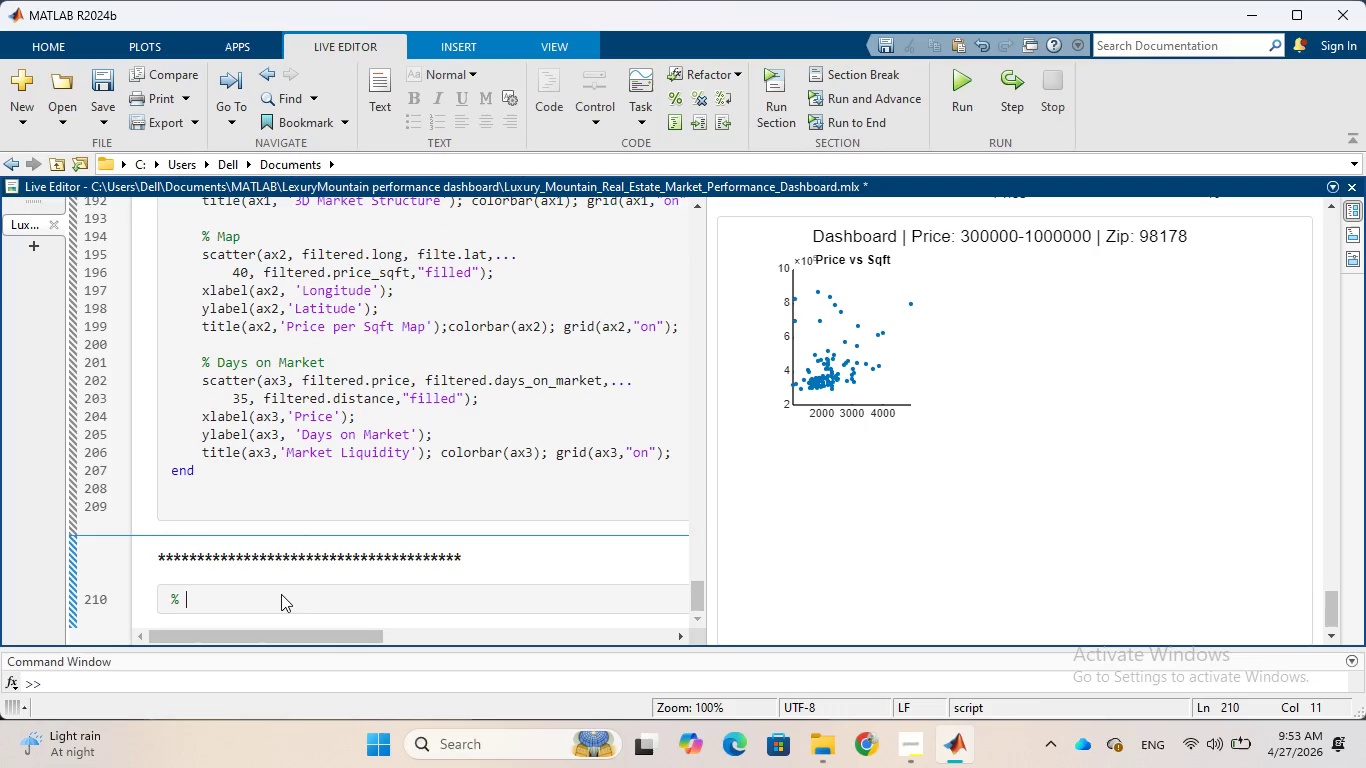 
key(Backspace)
 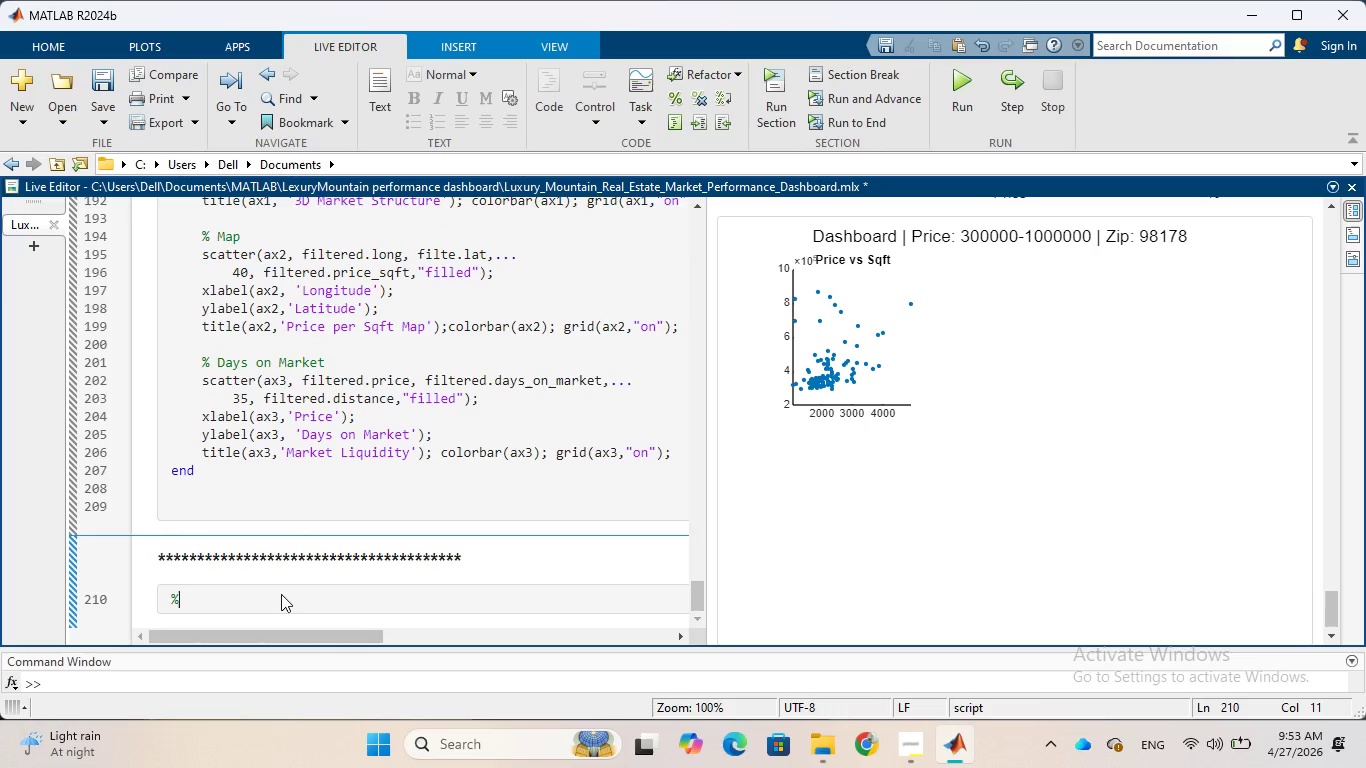 
key(Backspace)
 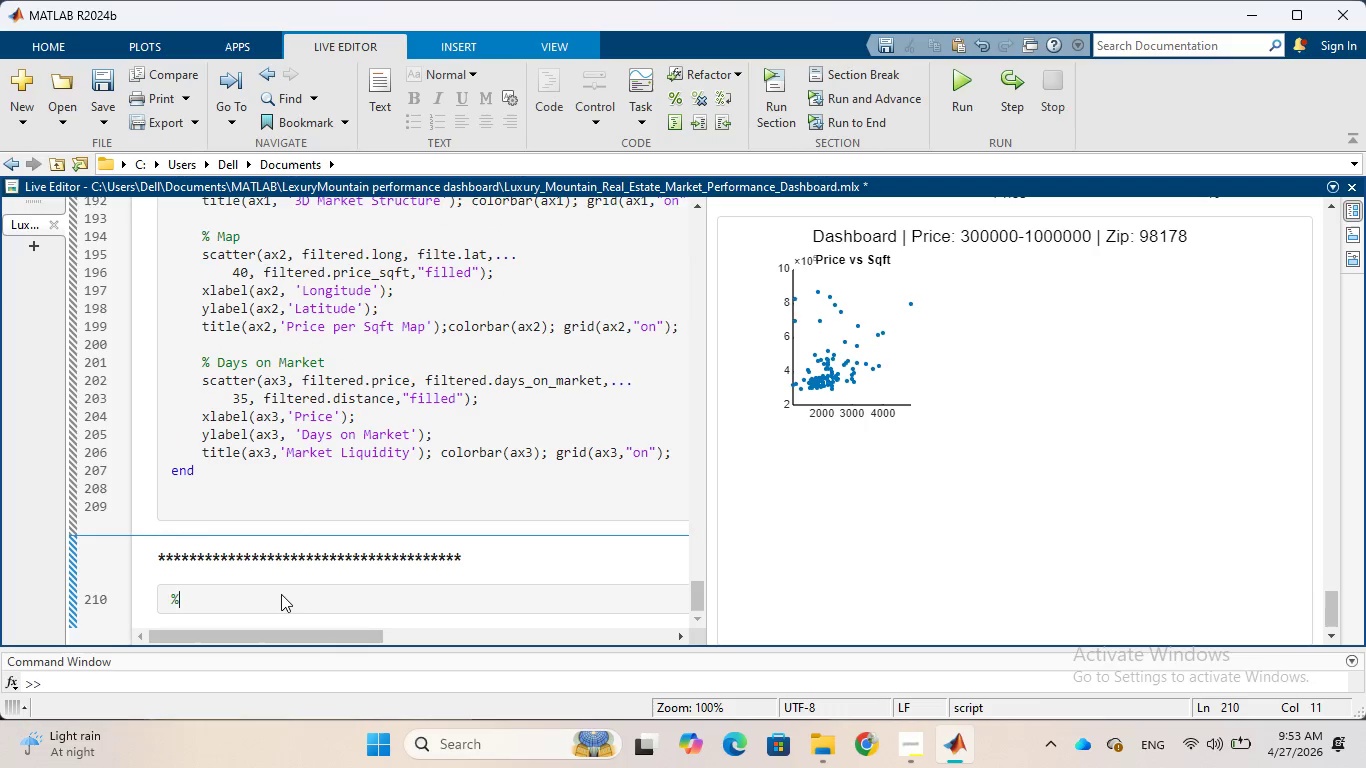 
key(Backspace)
 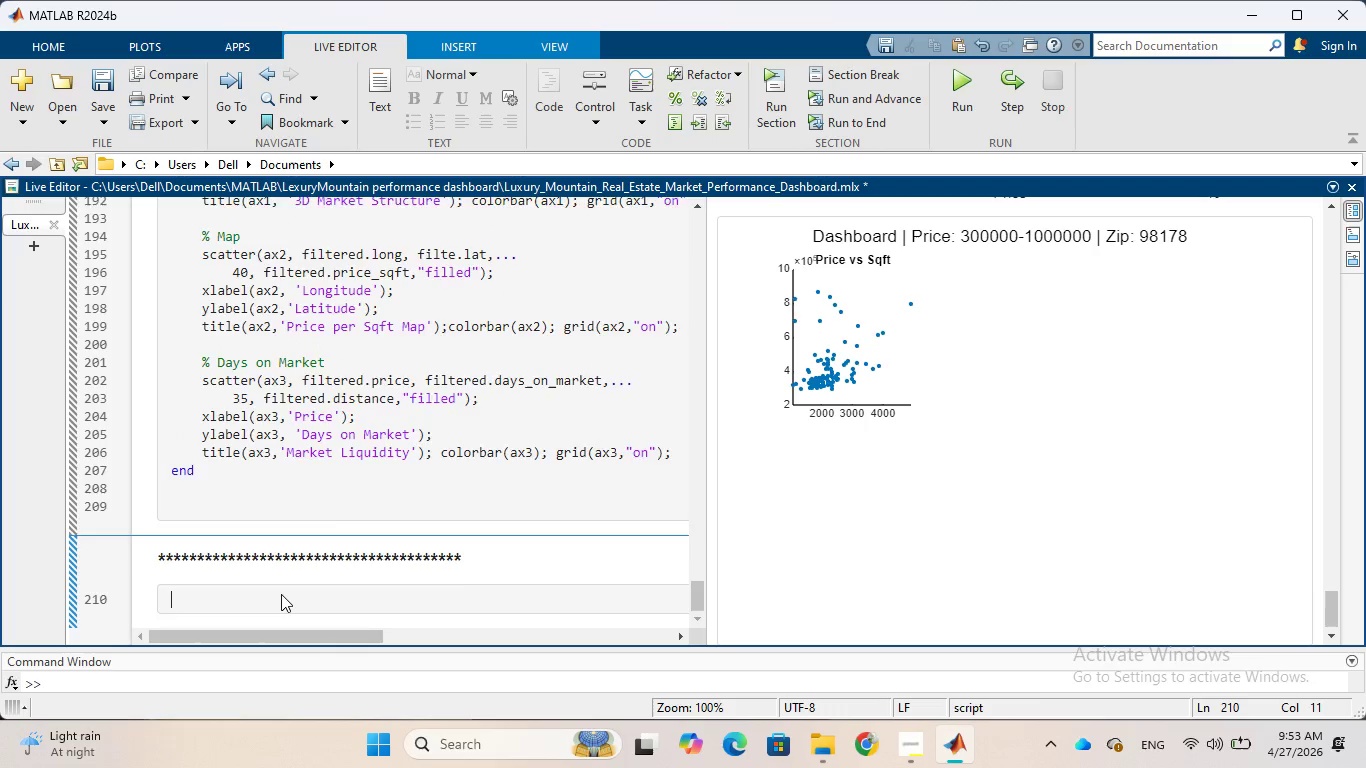 
key(Backspace)
 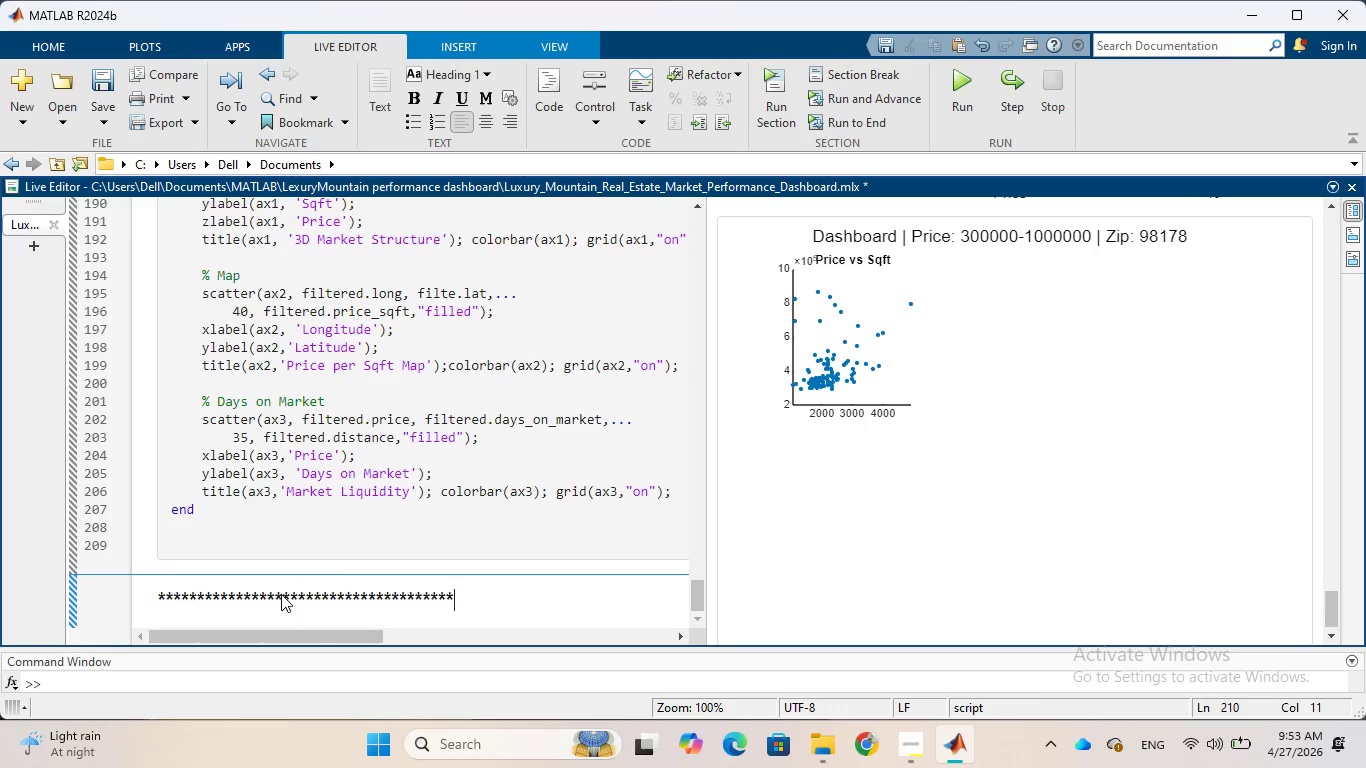 
key(Backspace)
 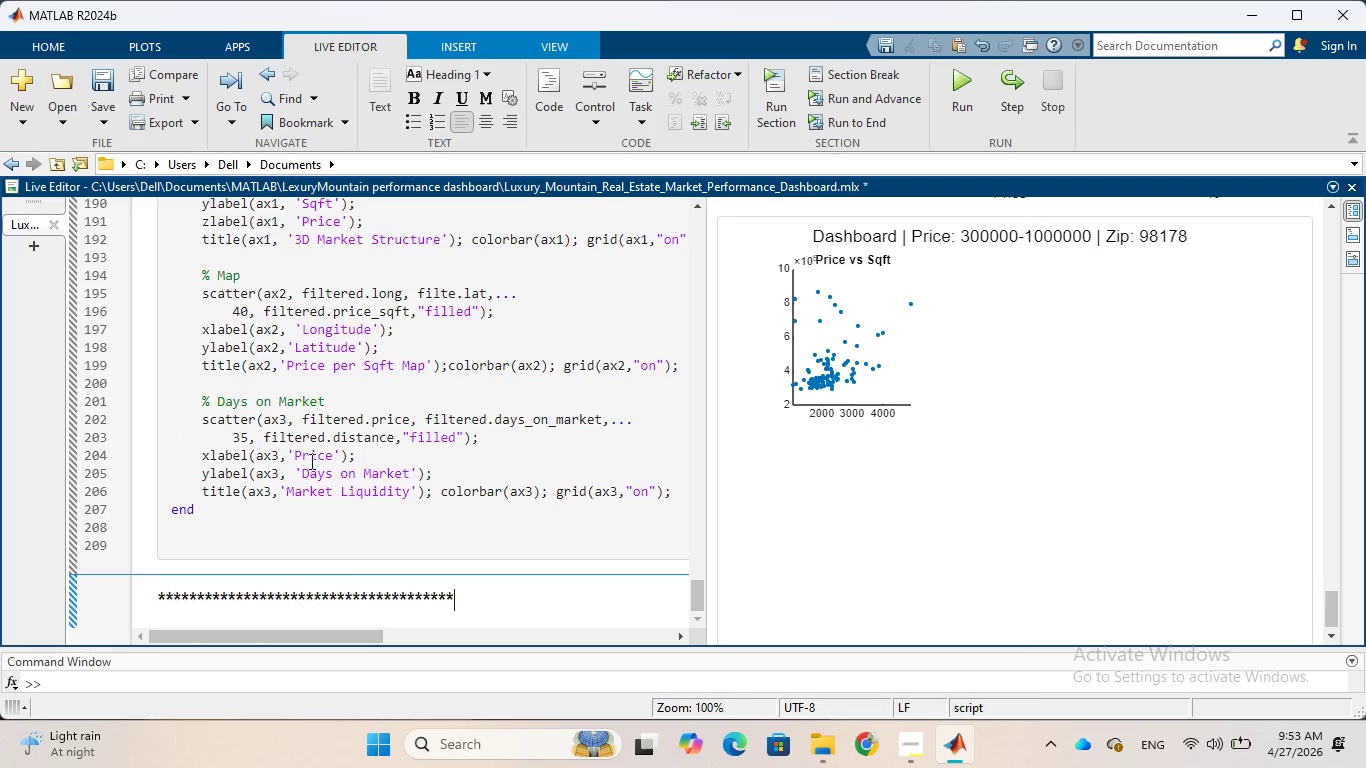 
scroll: coordinate [333, 507], scroll_direction: up, amount: 6.0
 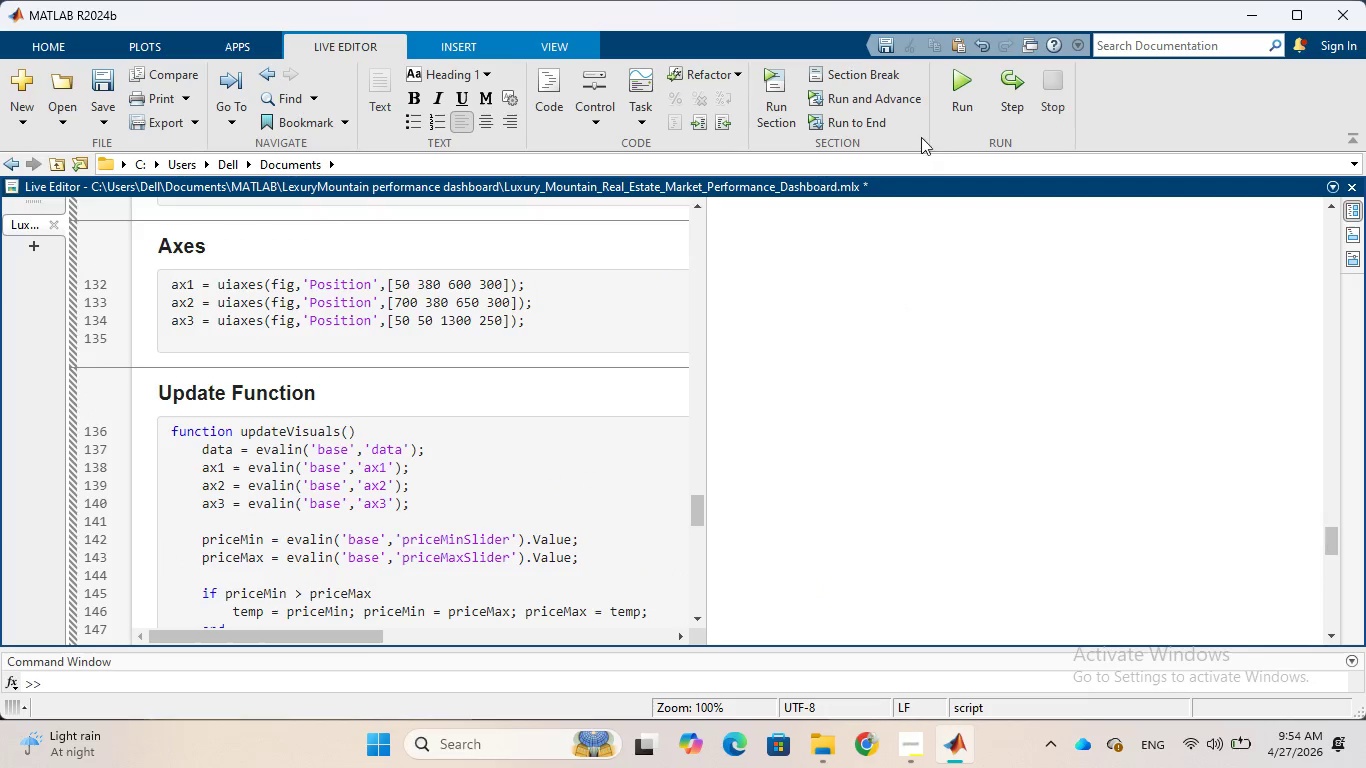 
left_click([953, 88])
 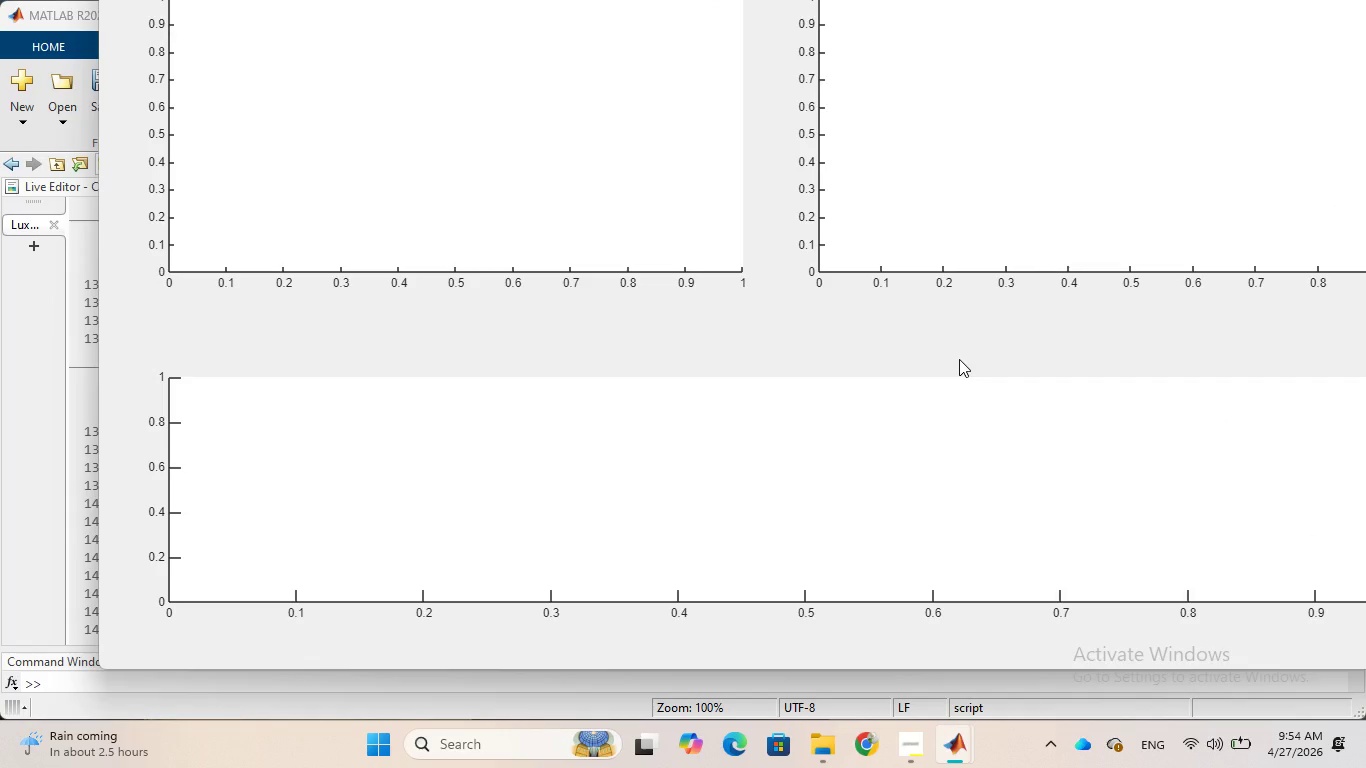 
wait(51.69)
 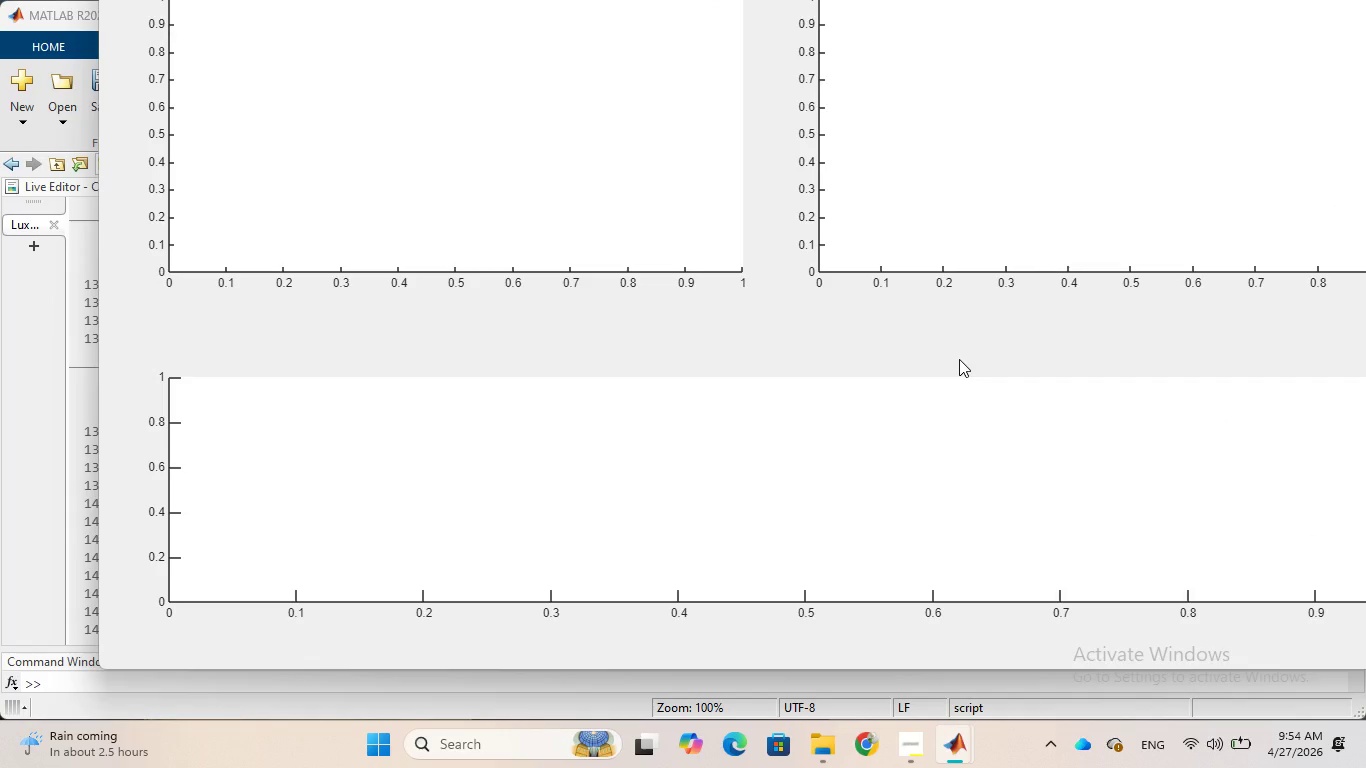 
scroll: coordinate [1009, 308], scroll_direction: up, amount: 9.0
 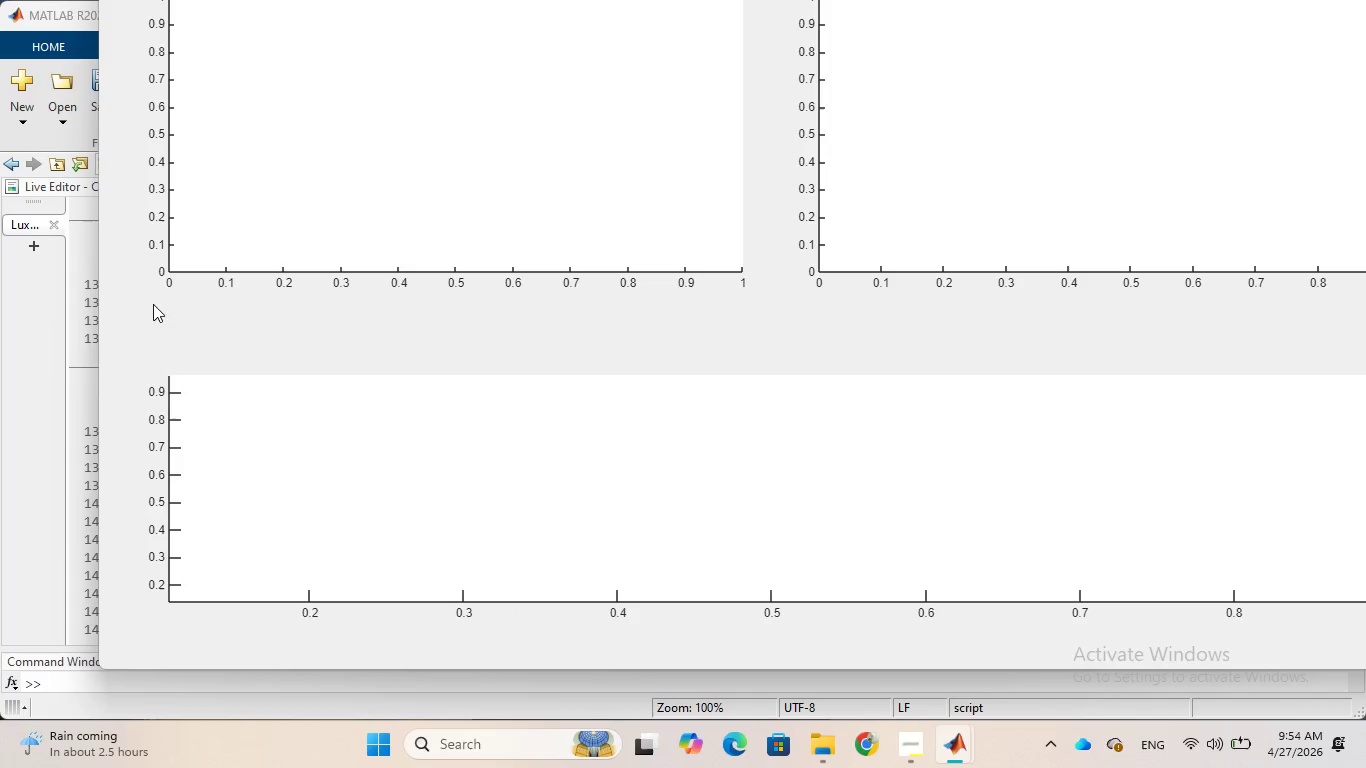 
left_click_drag(start_coordinate=[131, 315], to_coordinate=[129, 424])
 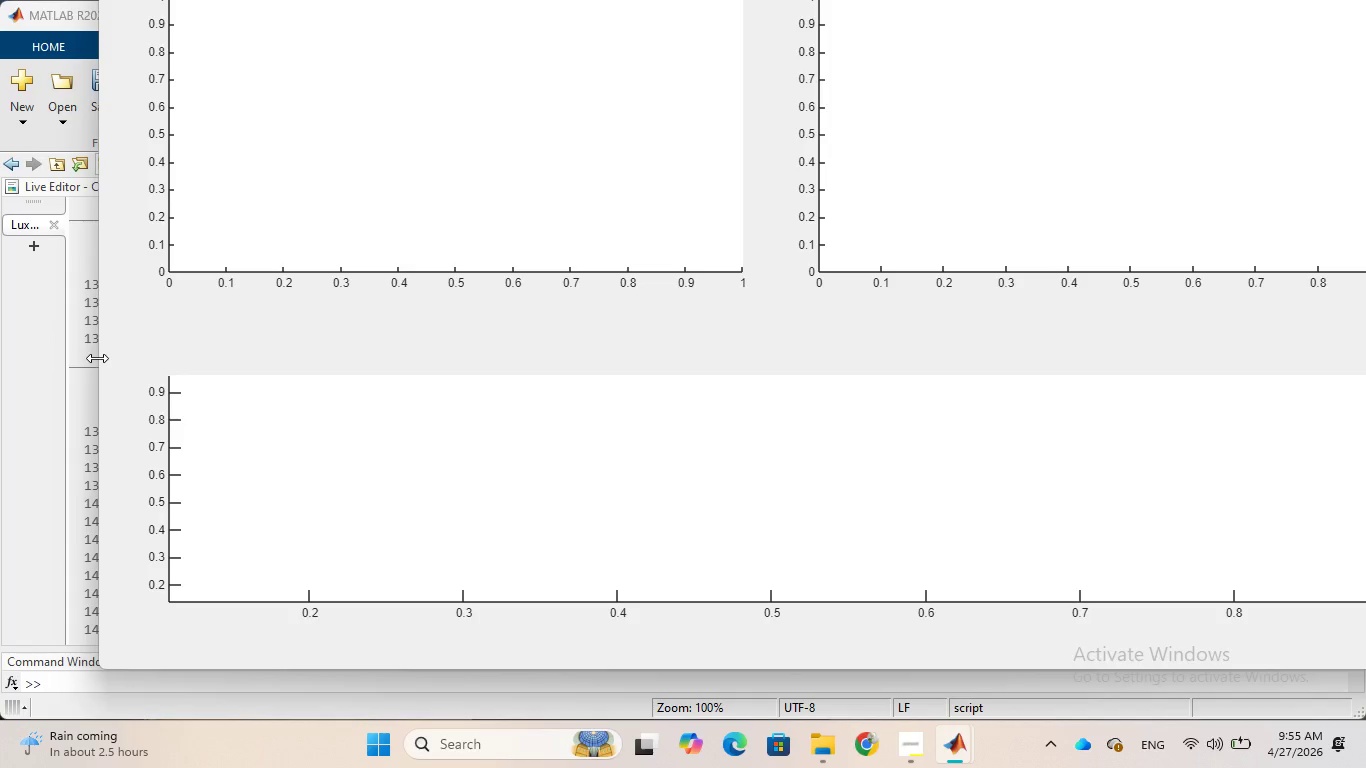 
left_click_drag(start_coordinate=[97, 358], to_coordinate=[98, 438])
 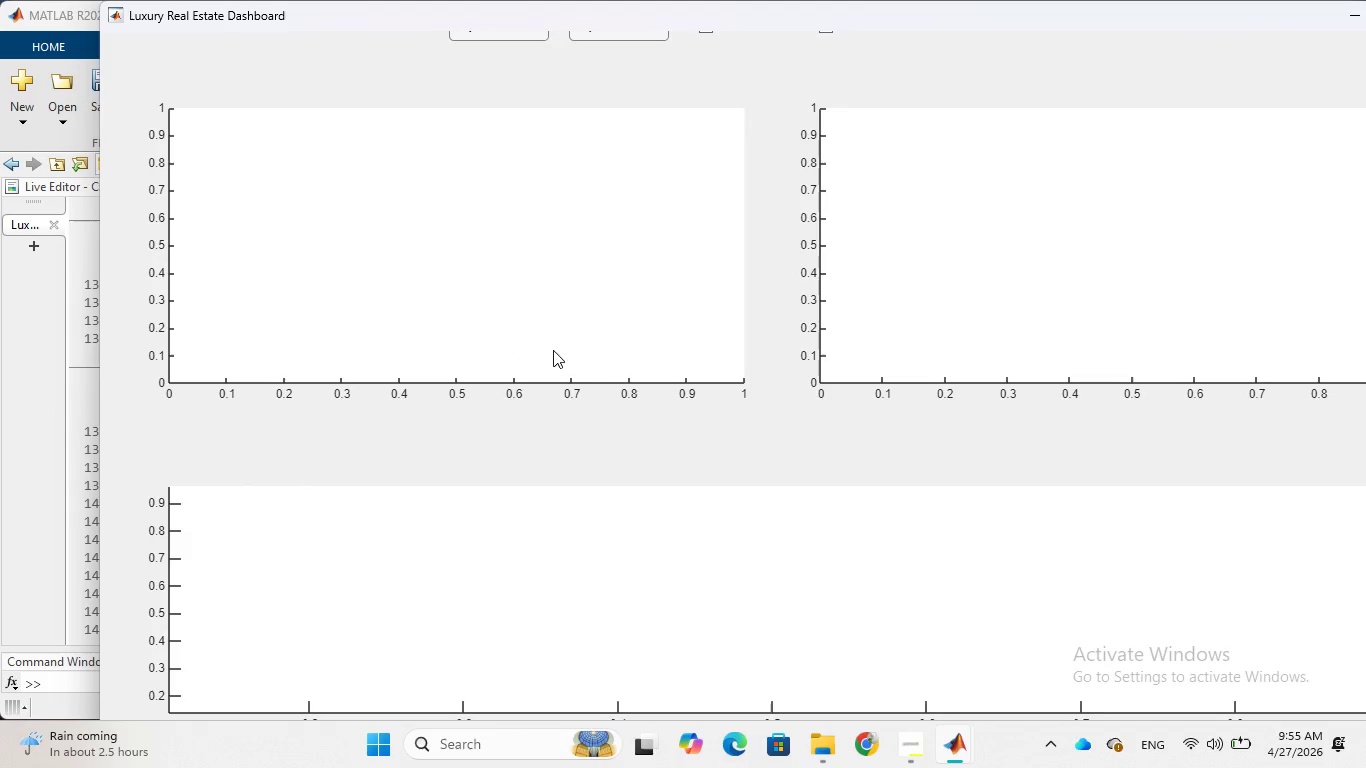 
scroll: coordinate [932, 69], scroll_direction: up, amount: 9.0
 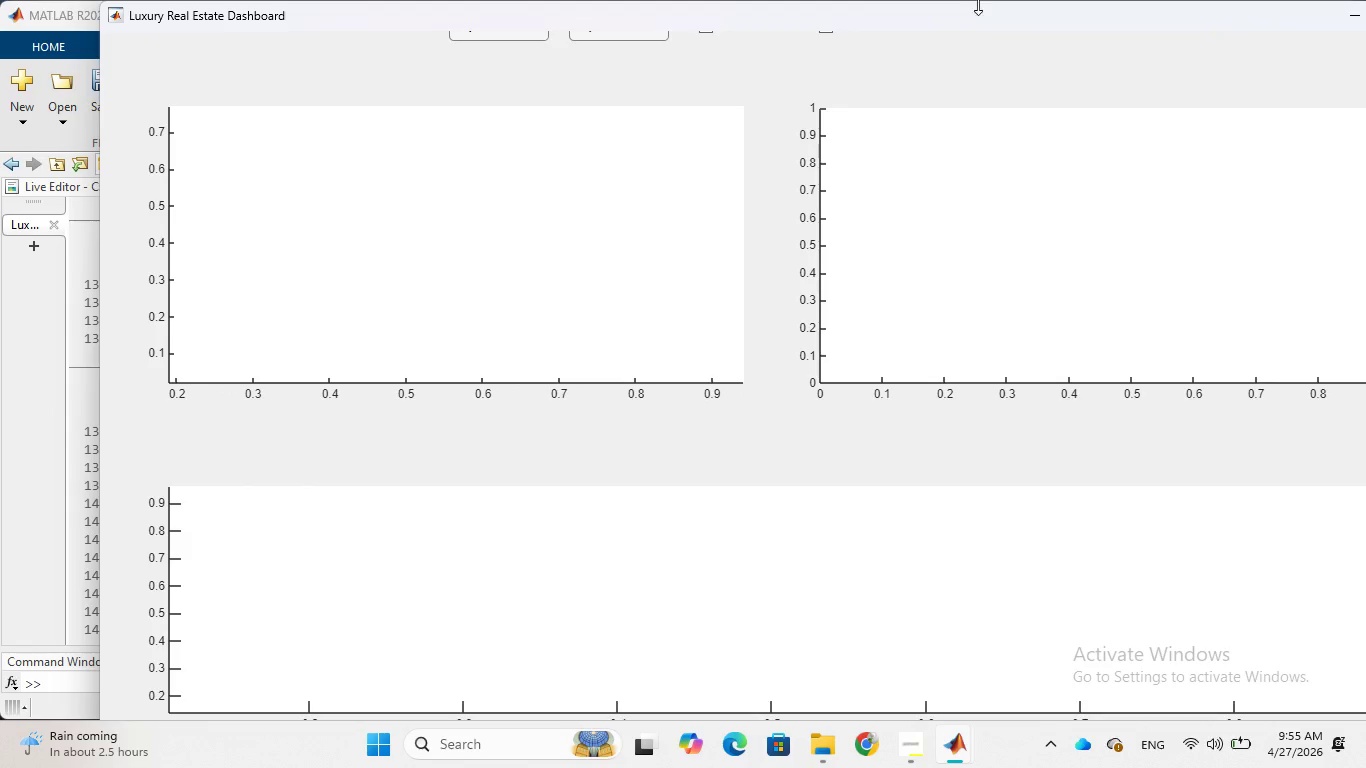 
scroll: coordinate [970, 42], scroll_direction: none, amount: 0.0
 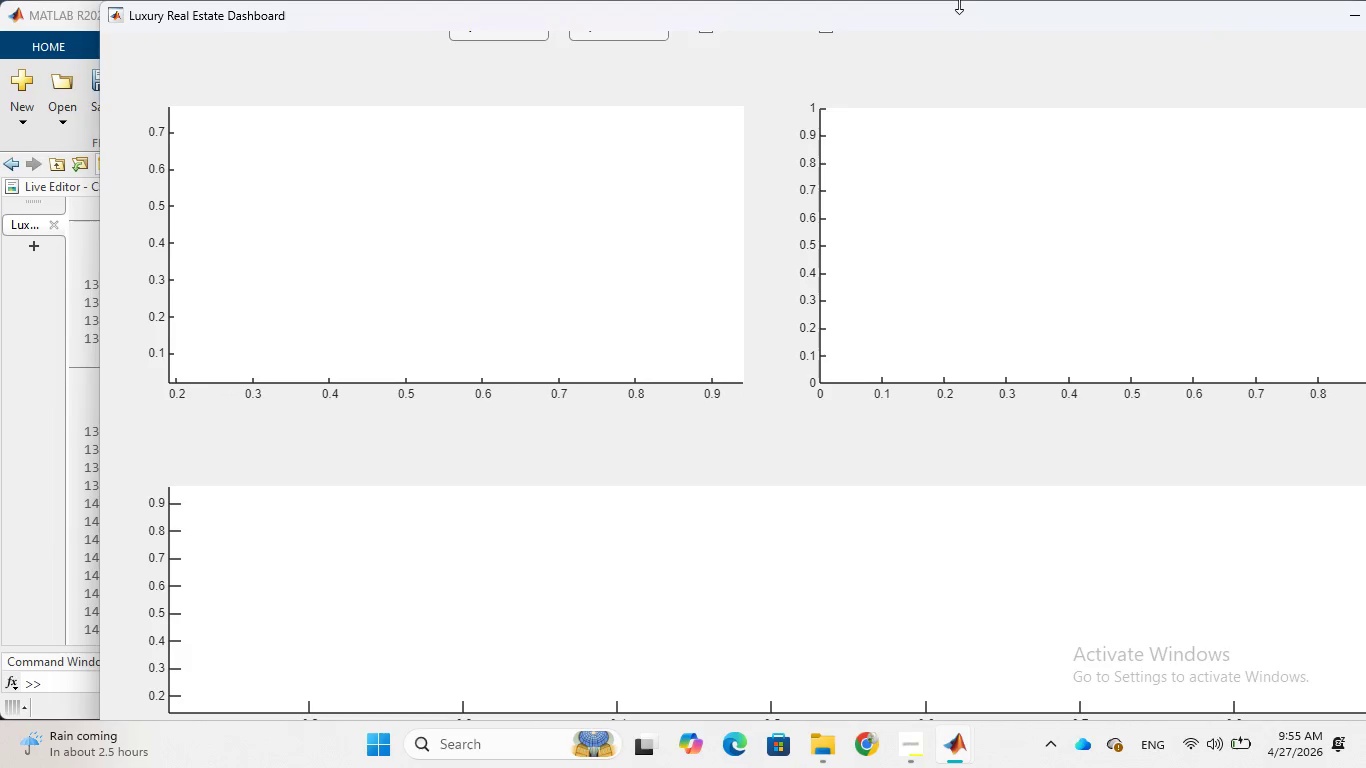 
left_click_drag(start_coordinate=[959, 3], to_coordinate=[923, 53])
 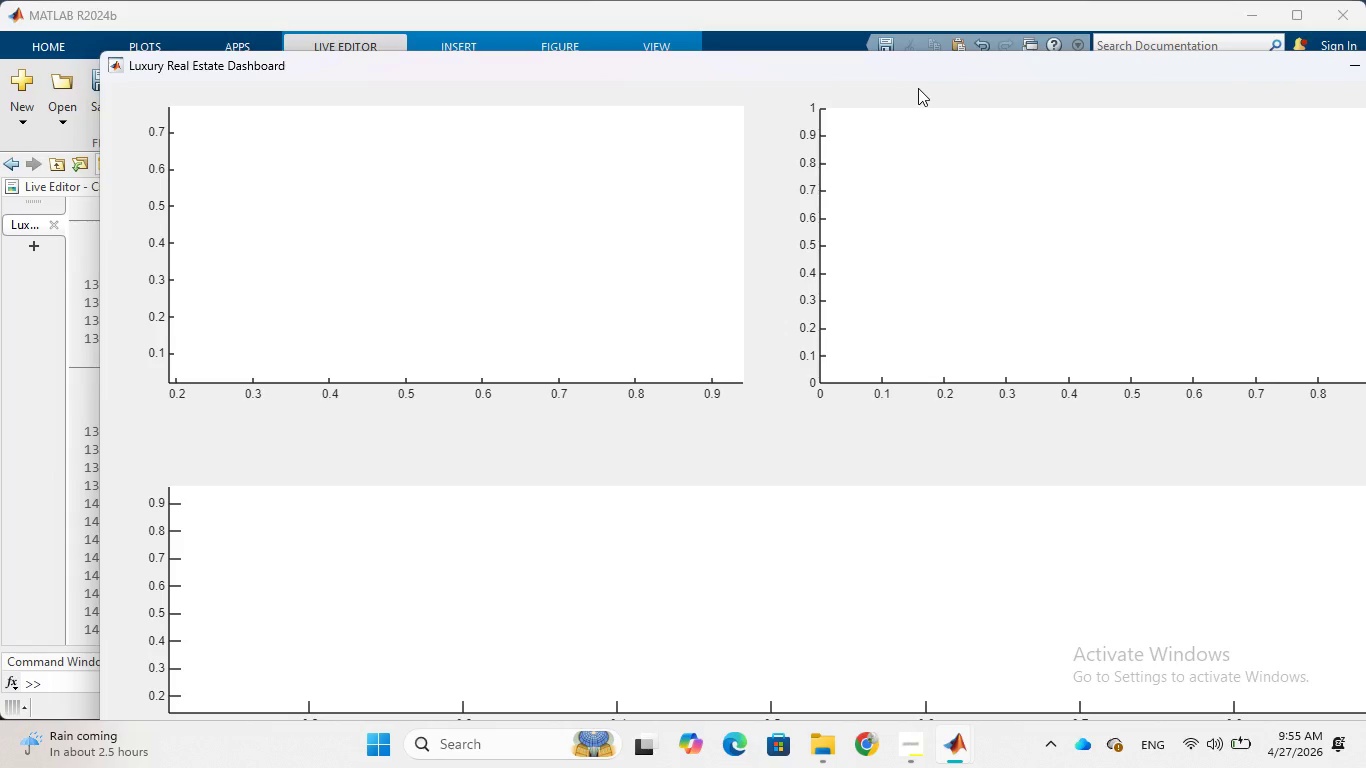 
scroll: coordinate [772, 233], scroll_direction: up, amount: 8.0
 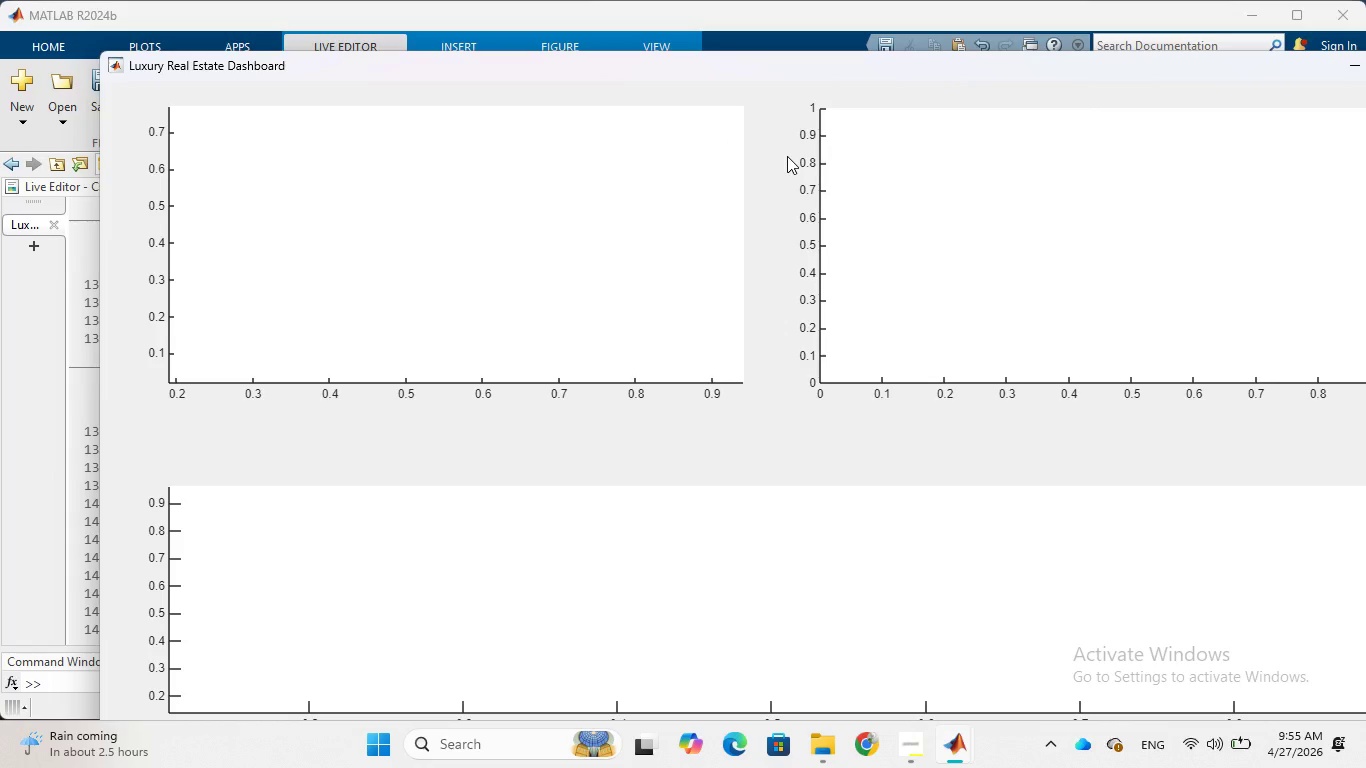 
scroll: coordinate [787, 156], scroll_direction: none, amount: 0.0
 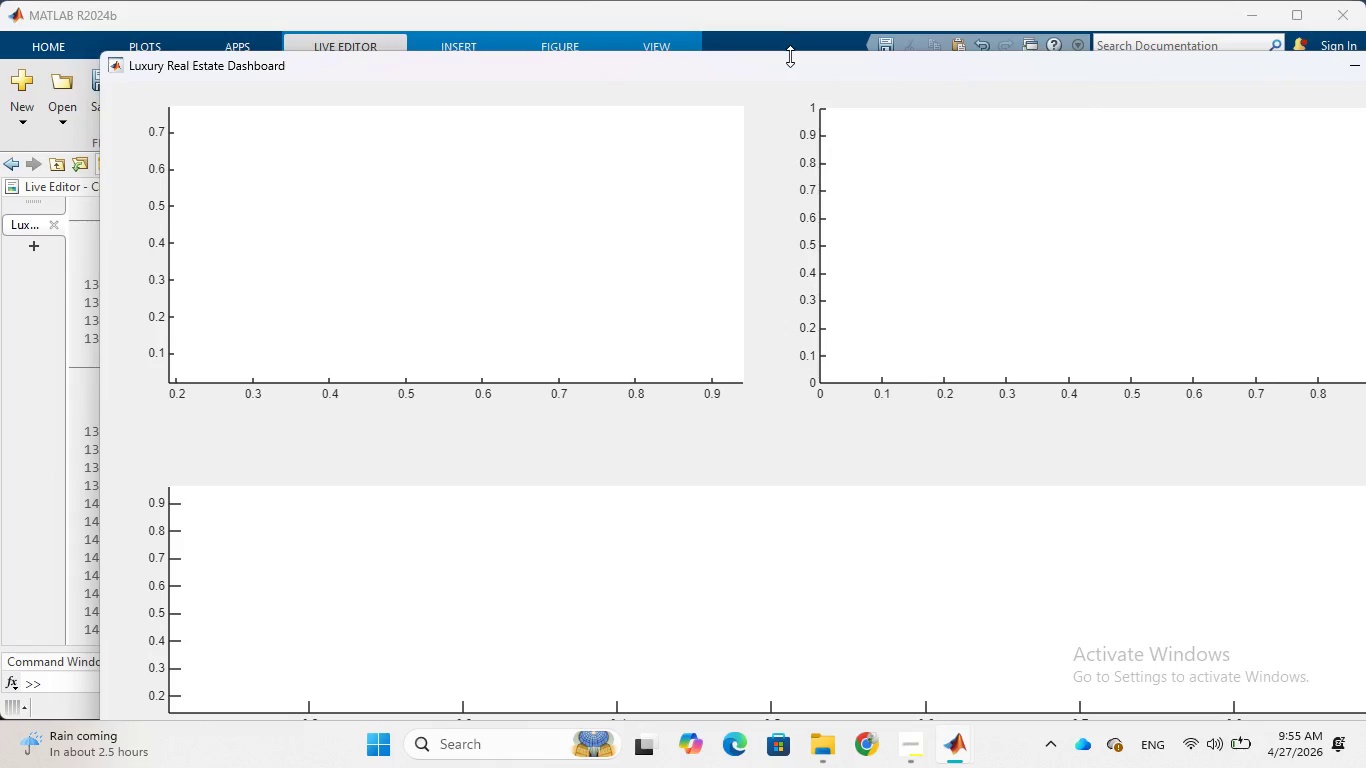 
left_click_drag(start_coordinate=[790, 56], to_coordinate=[779, 121])
 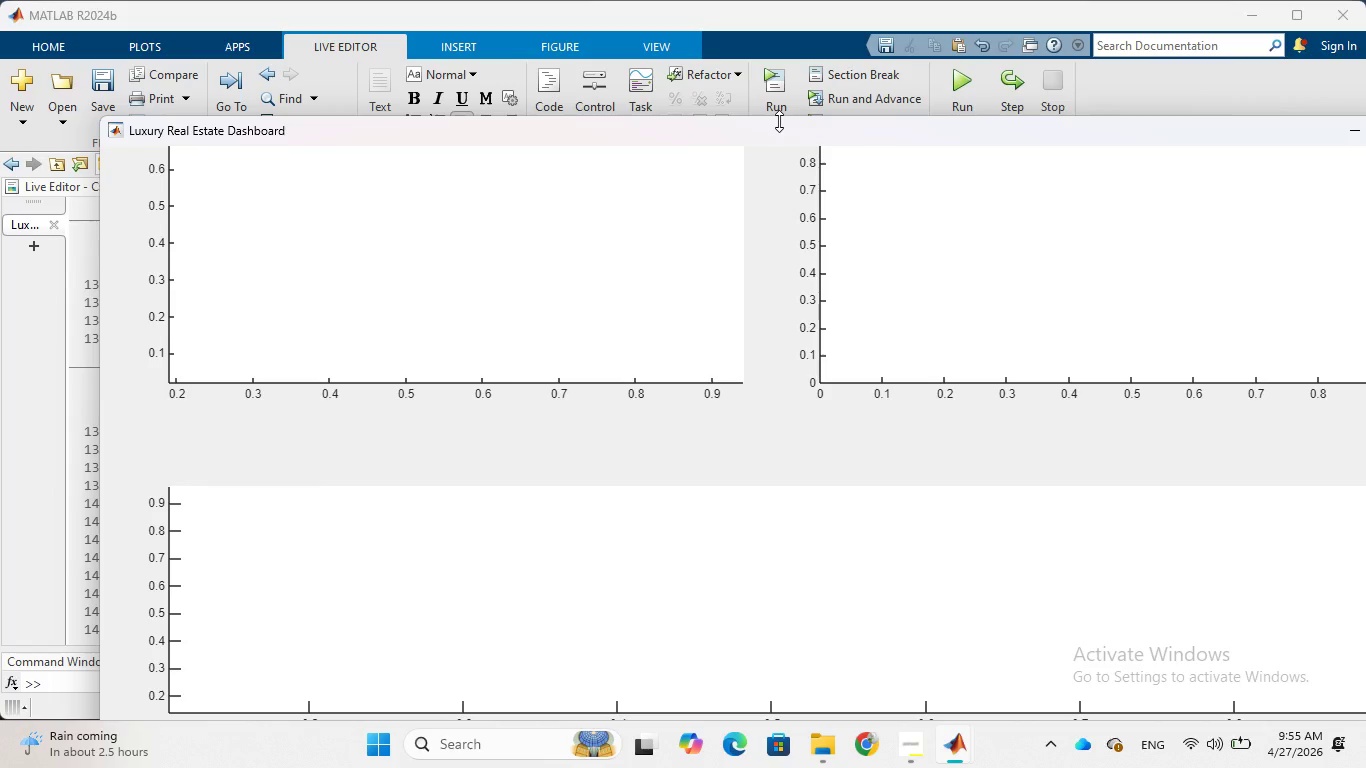 
scroll: coordinate [779, 121], scroll_direction: up, amount: 3.0
 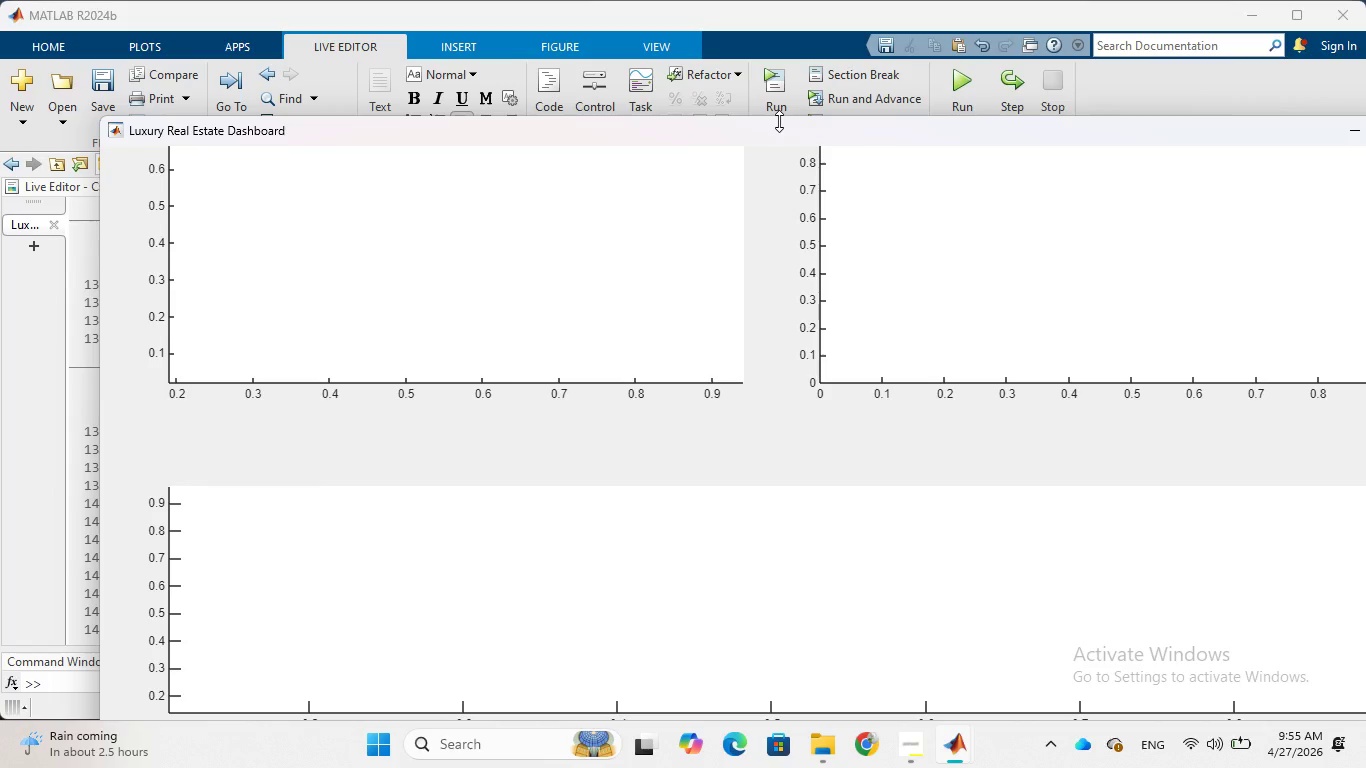 
scroll: coordinate [779, 121], scroll_direction: down, amount: 1.0
 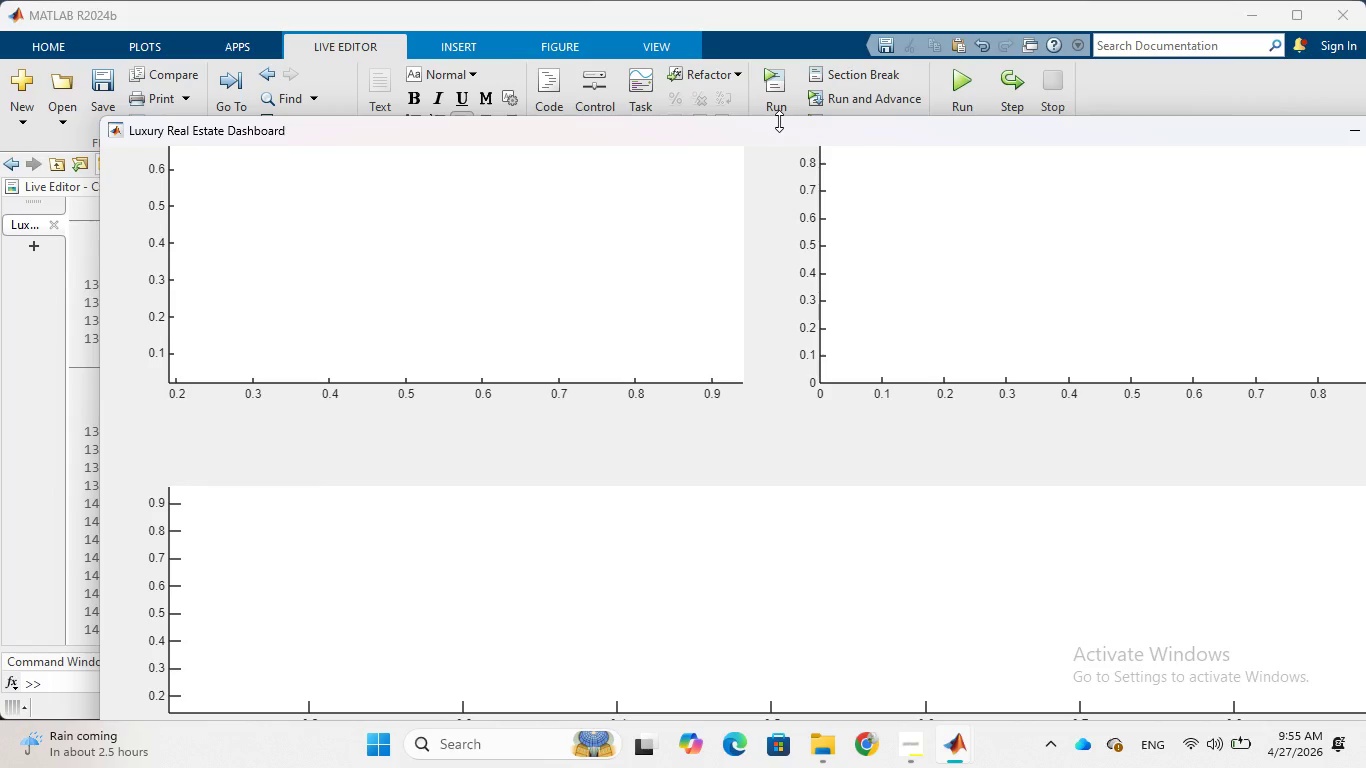 
scroll: coordinate [779, 121], scroll_direction: up, amount: 3.0
 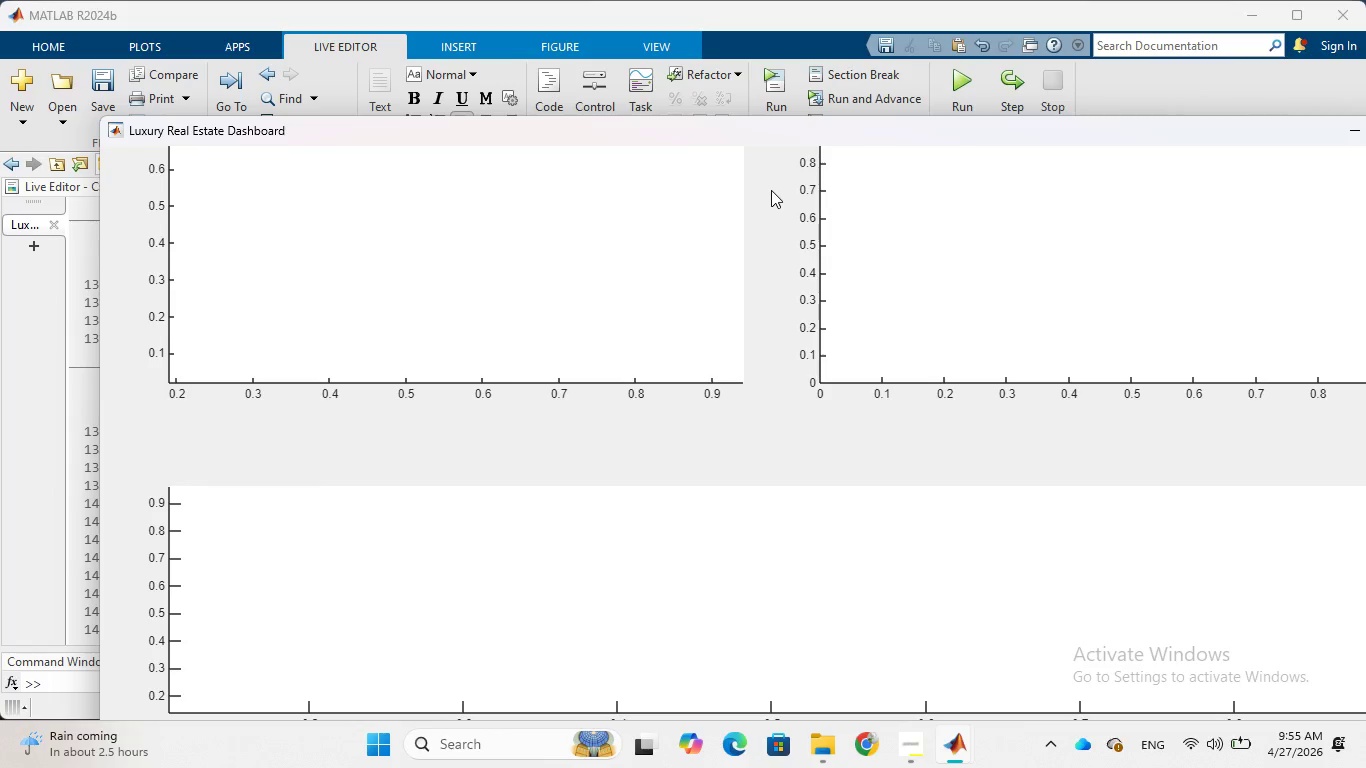 
left_click([771, 190])
 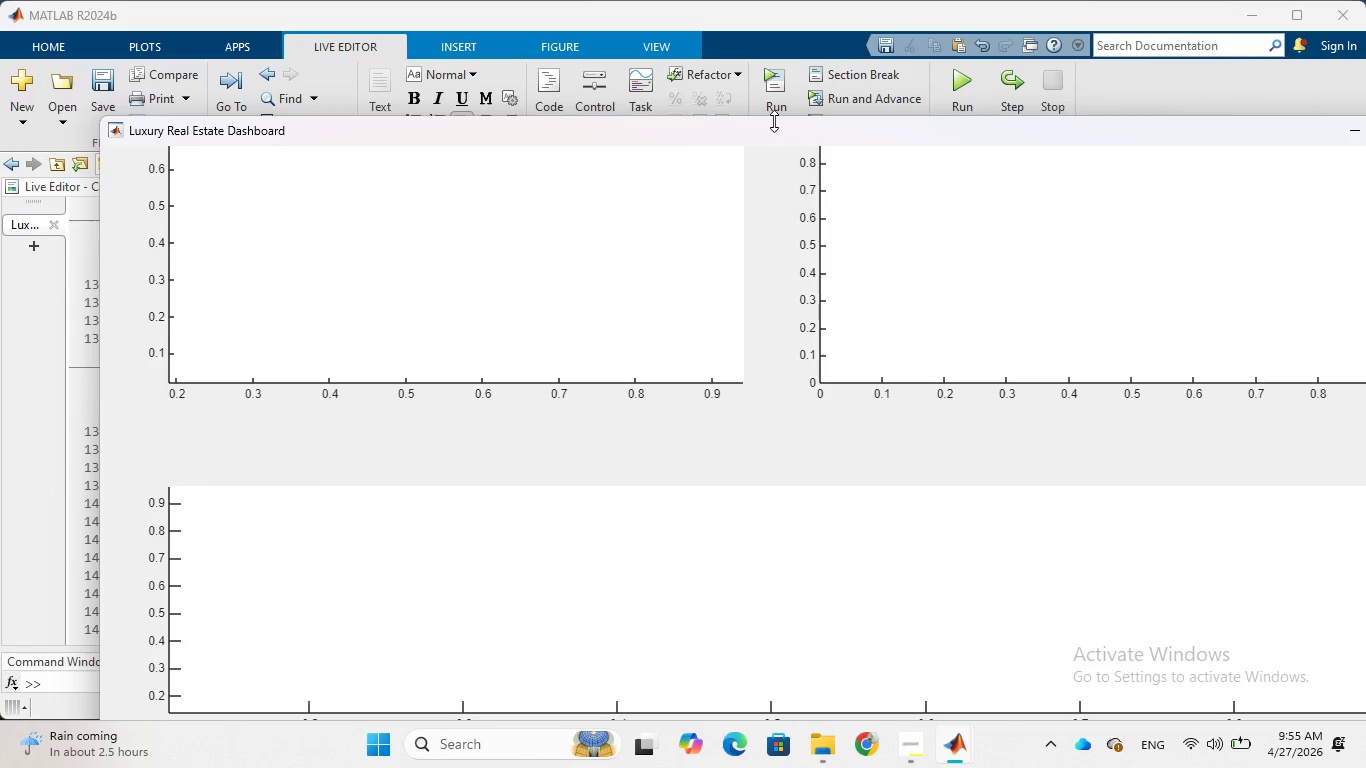 
left_click_drag(start_coordinate=[774, 121], to_coordinate=[769, 223])
 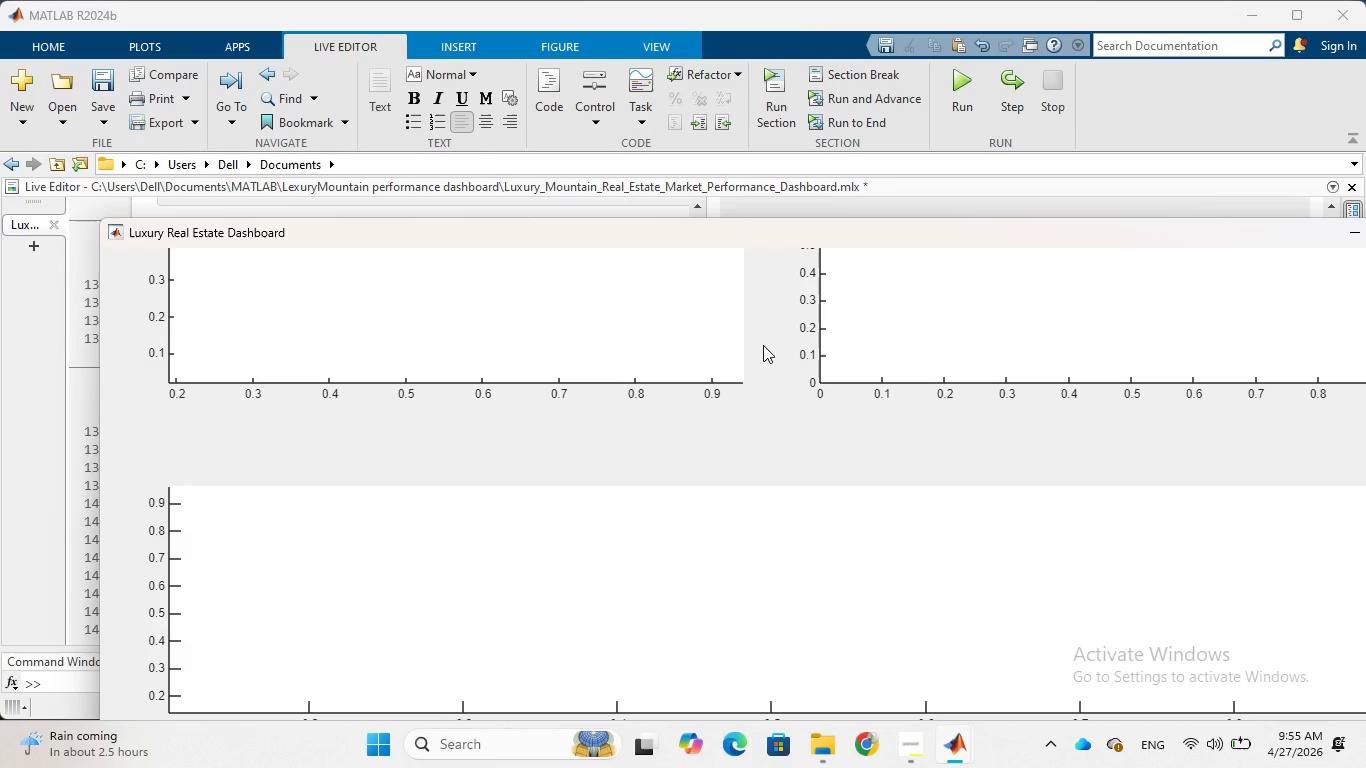 
scroll: coordinate [763, 345], scroll_direction: up, amount: 4.0
 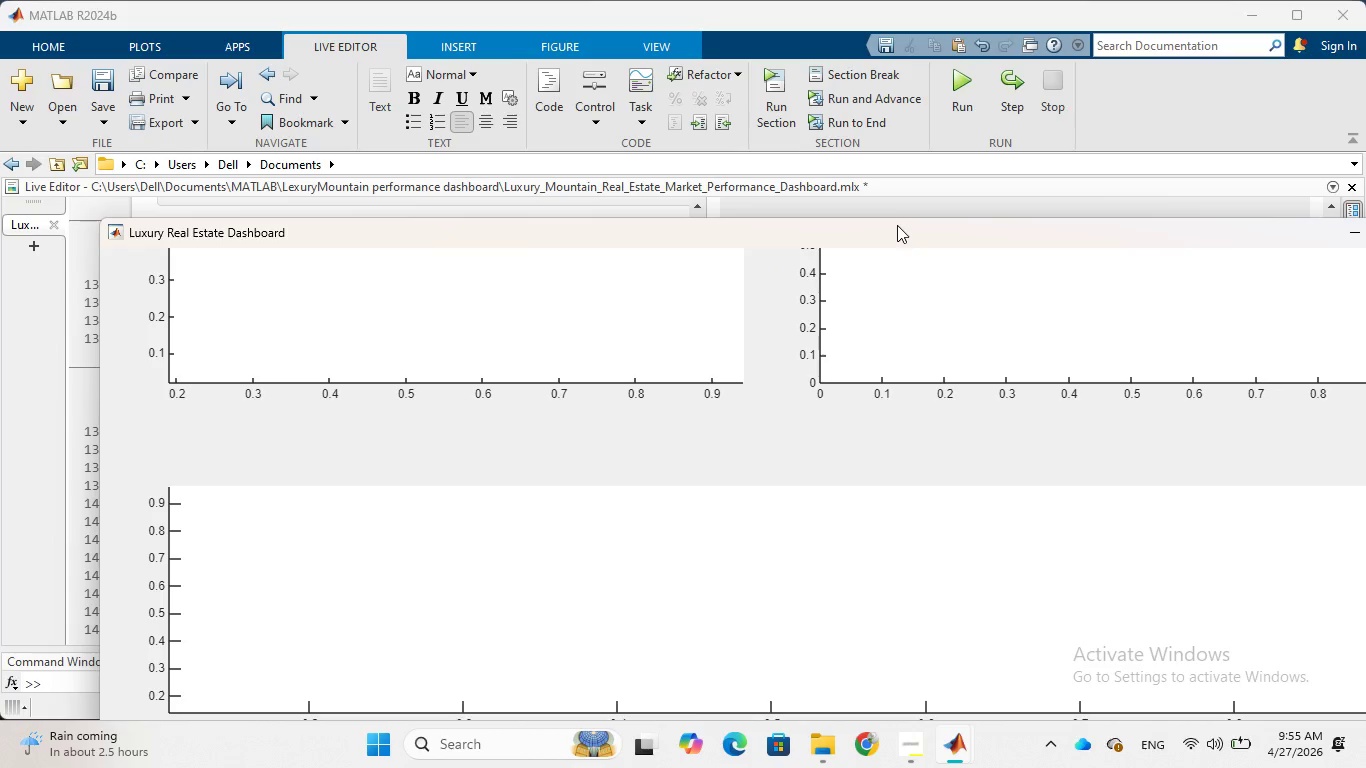 
left_click_drag(start_coordinate=[897, 220], to_coordinate=[661, 219])
 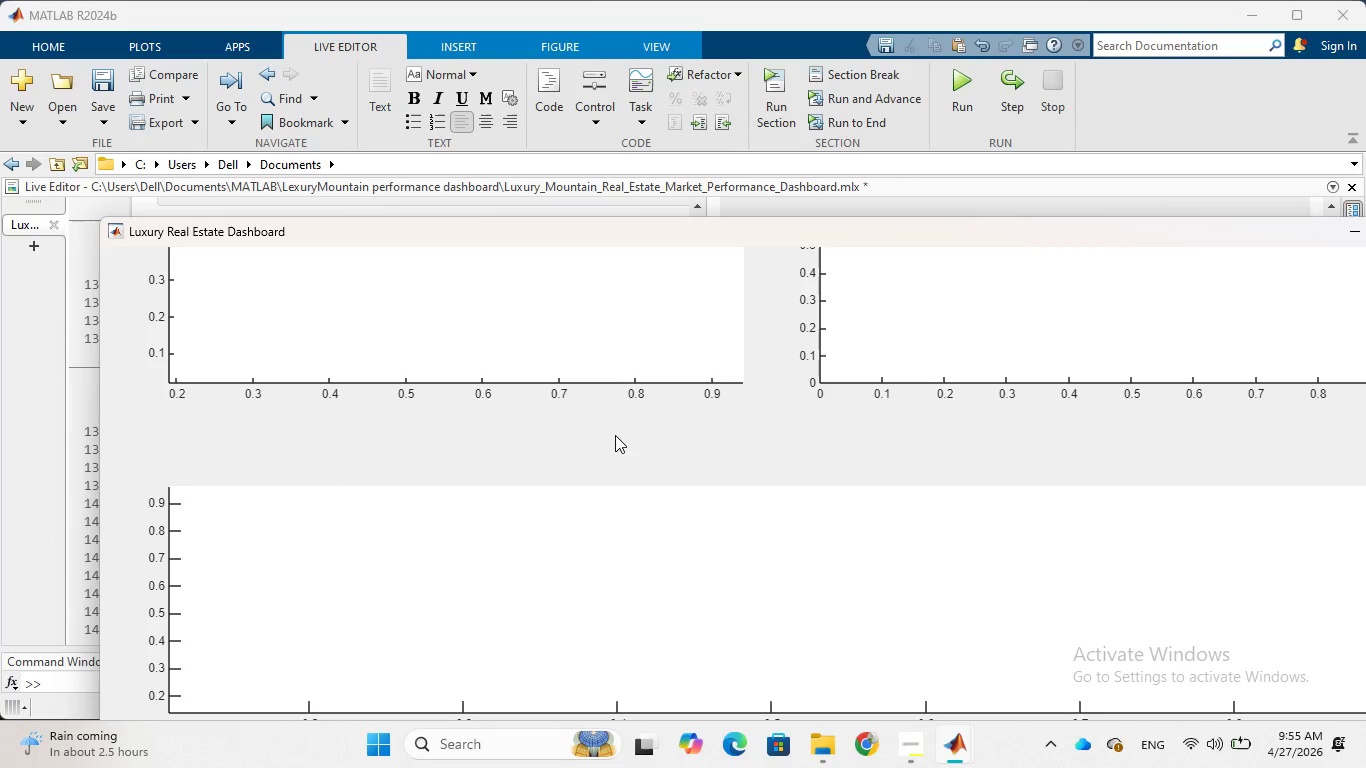 
left_click_drag(start_coordinate=[615, 435], to_coordinate=[510, 430])
 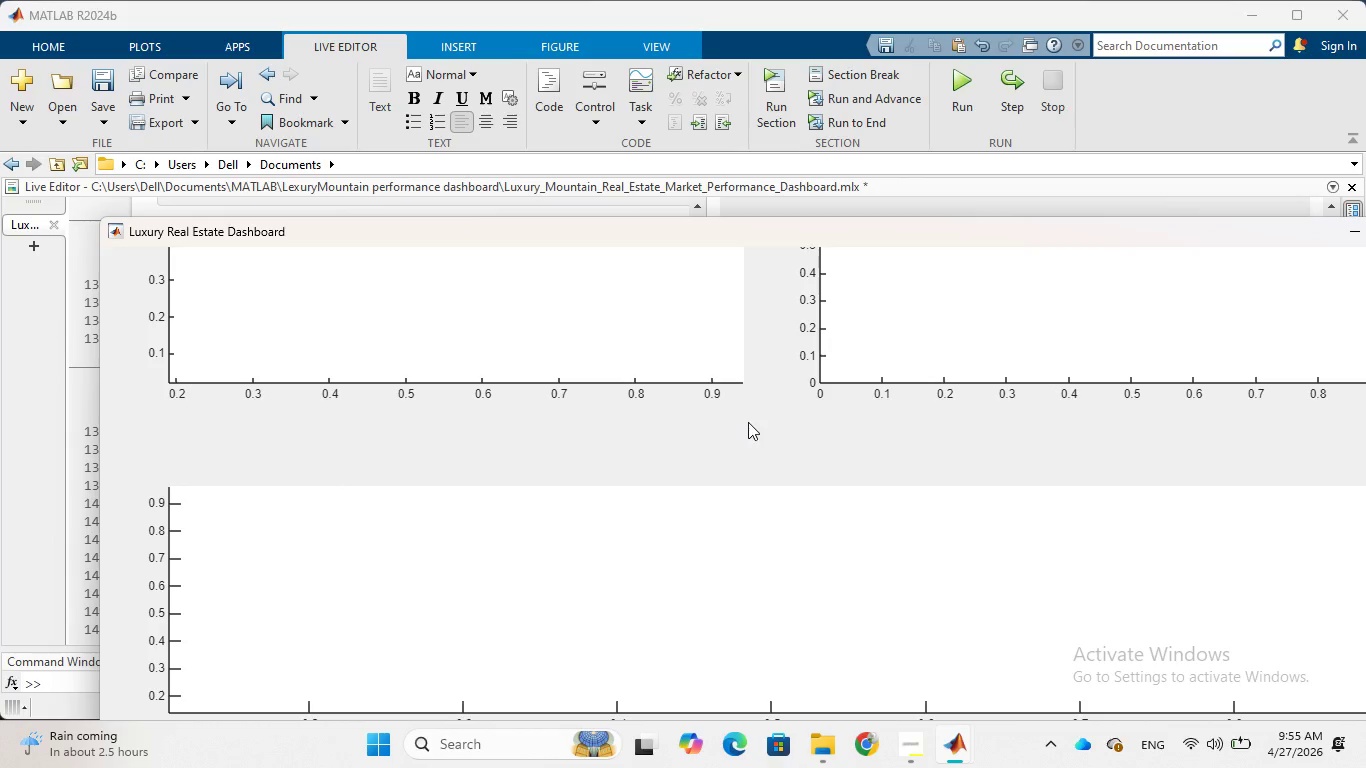 
scroll: coordinate [748, 422], scroll_direction: down, amount: 4.0
 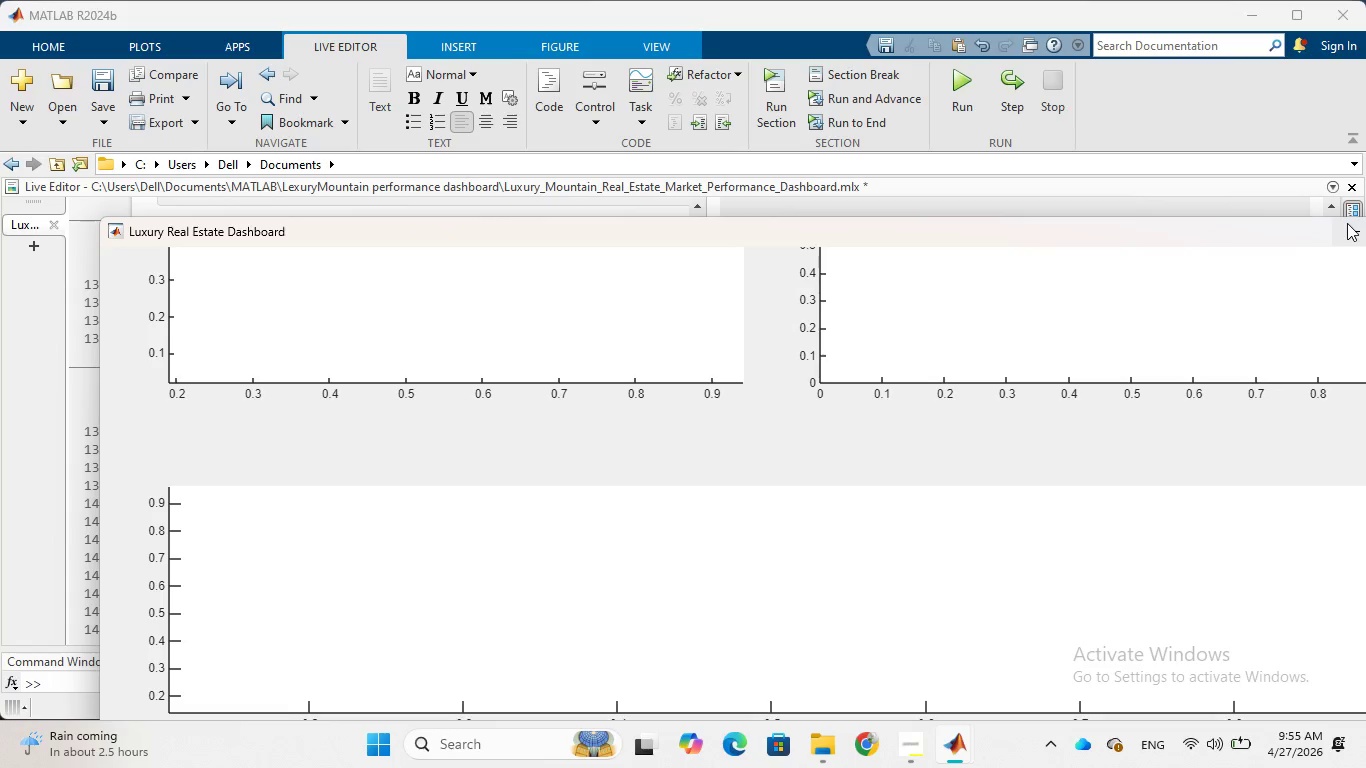 
left_click_drag(start_coordinate=[1316, 219], to_coordinate=[1041, 126])
 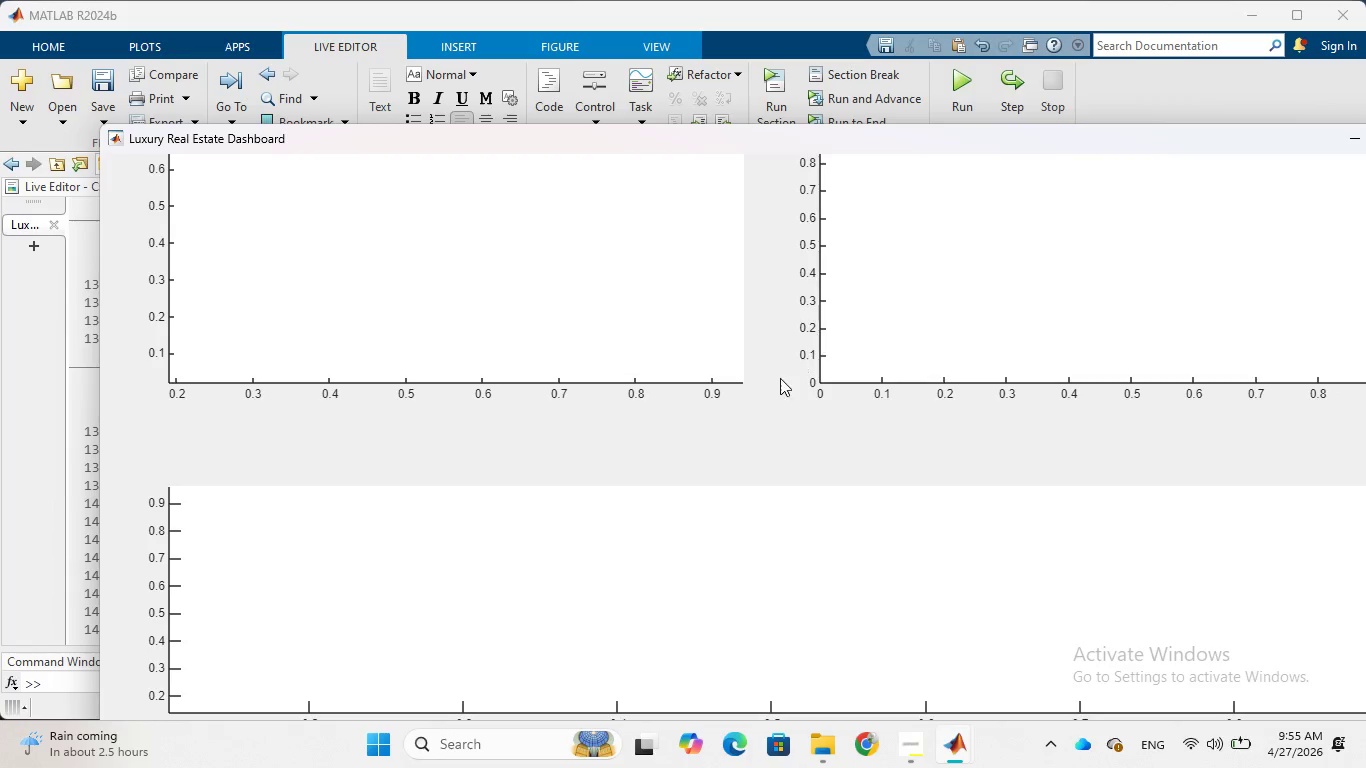 
scroll: coordinate [771, 381], scroll_direction: up, amount: 4.0
 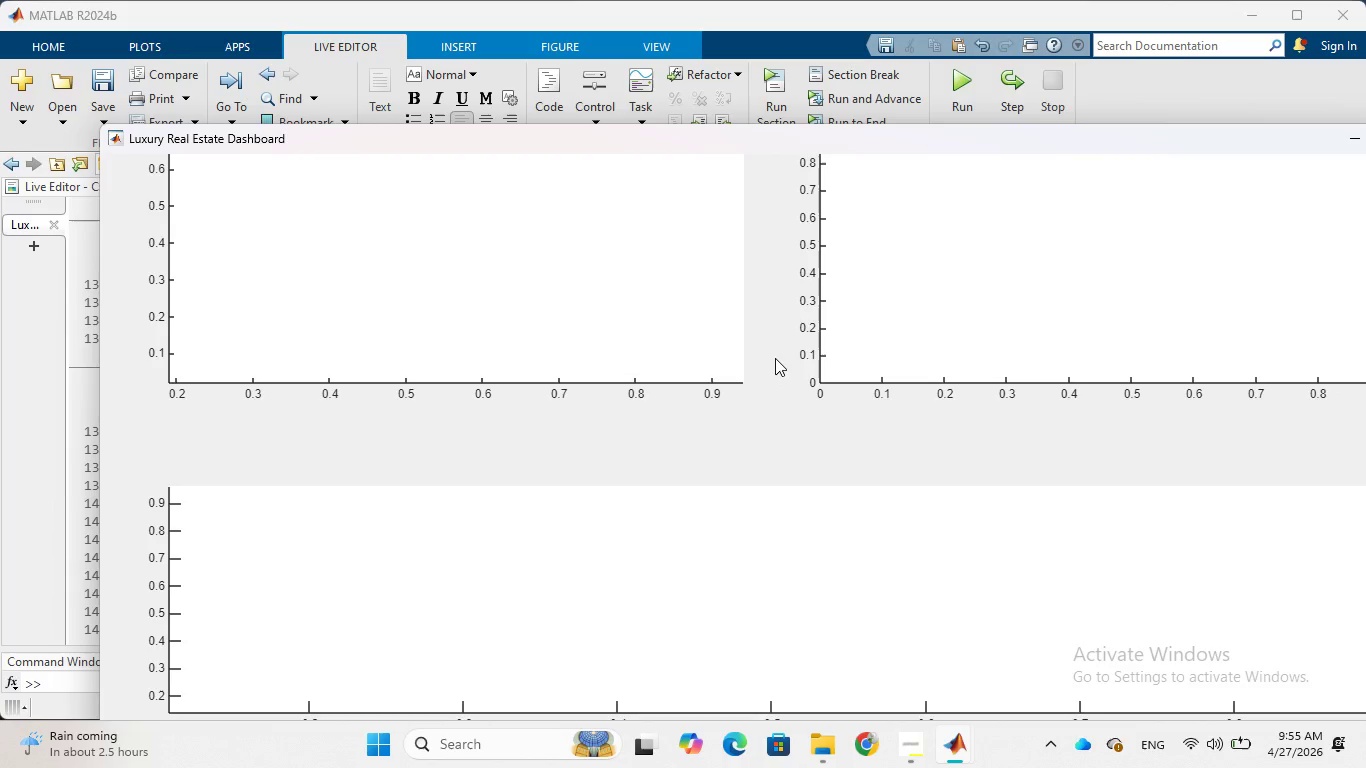 
scroll: coordinate [778, 348], scroll_direction: down, amount: 8.0
 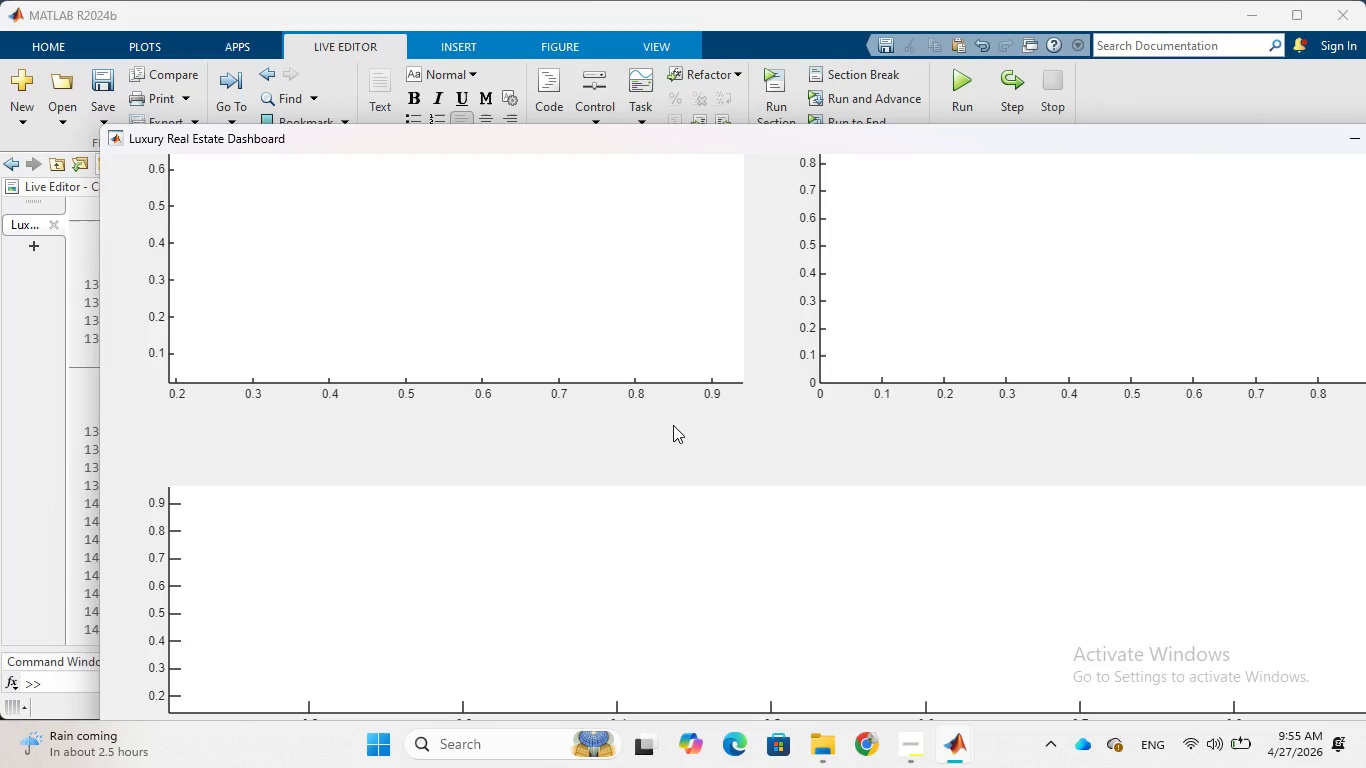 
left_click([673, 425])
 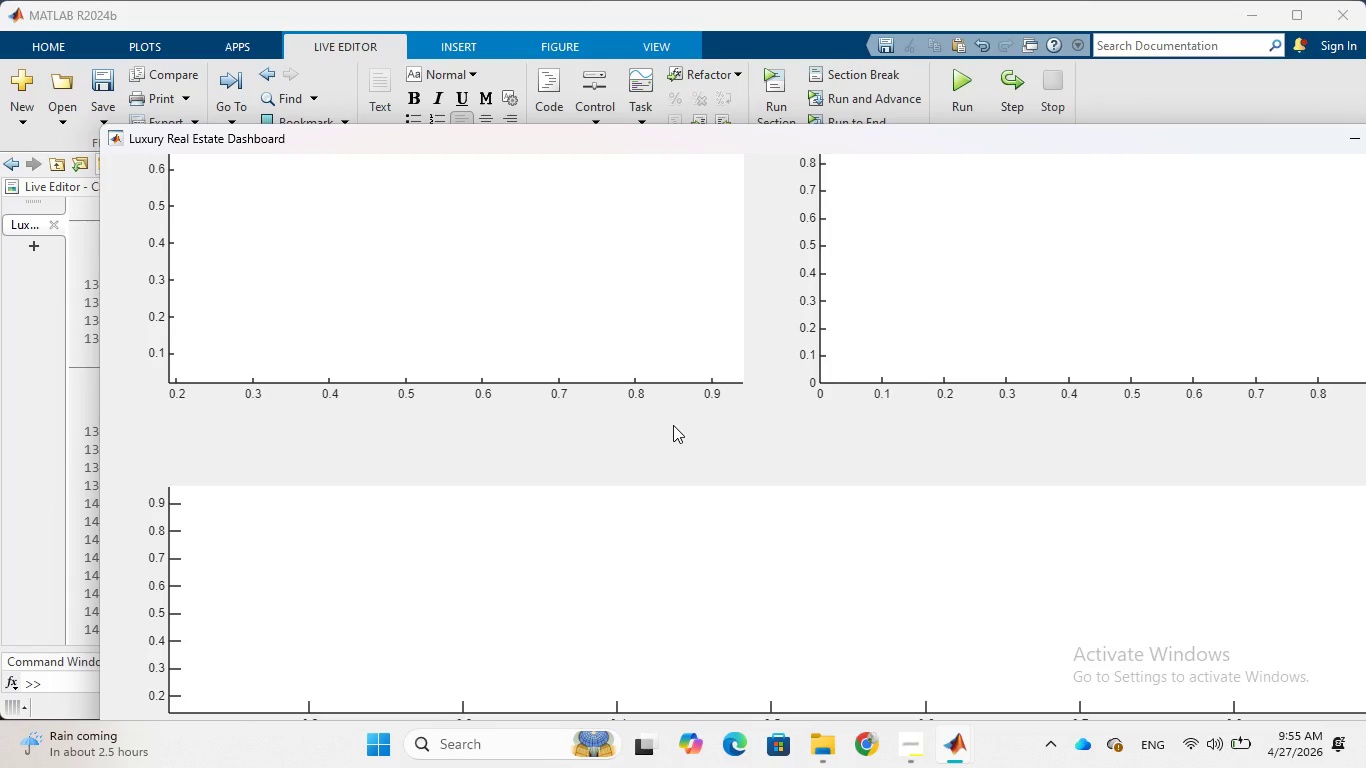 
key(ArrowRight)
 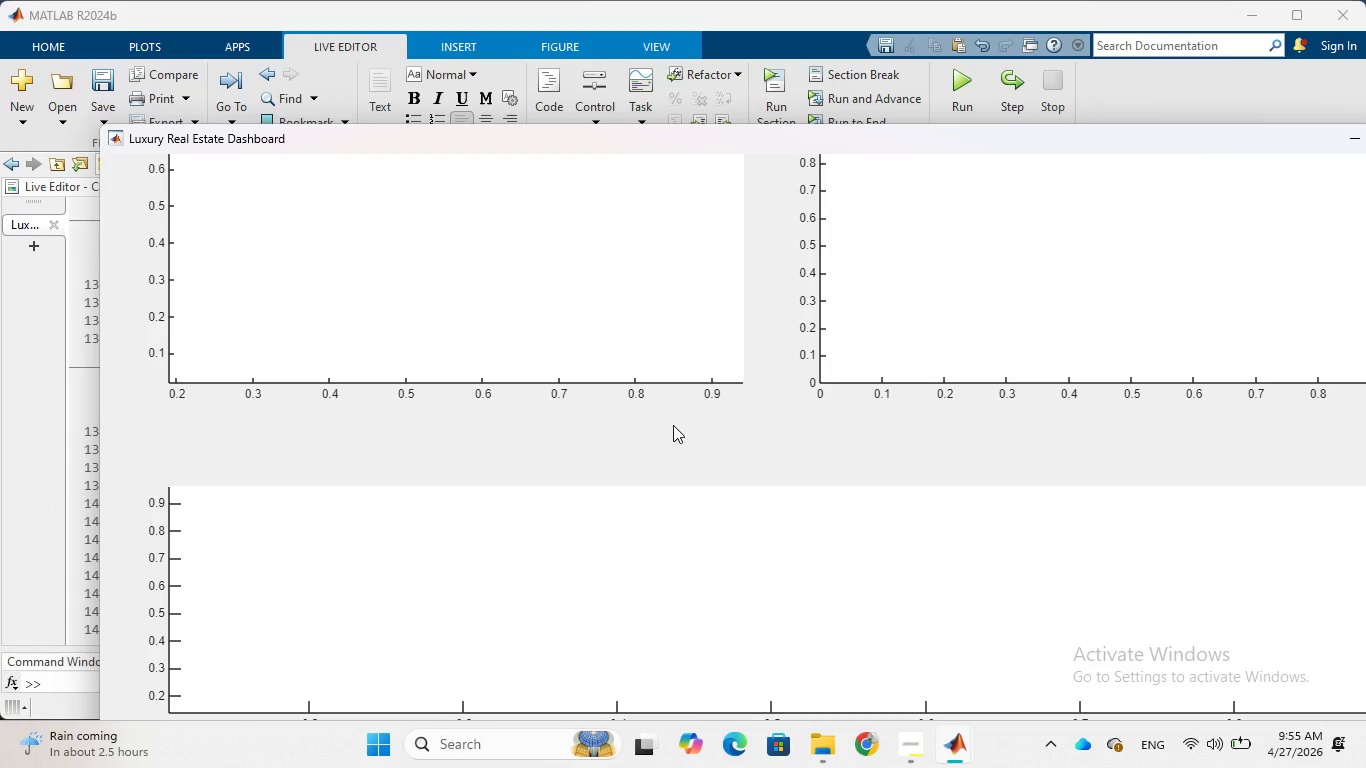 
hold_key(key=ArrowRight, duration=0.97)
 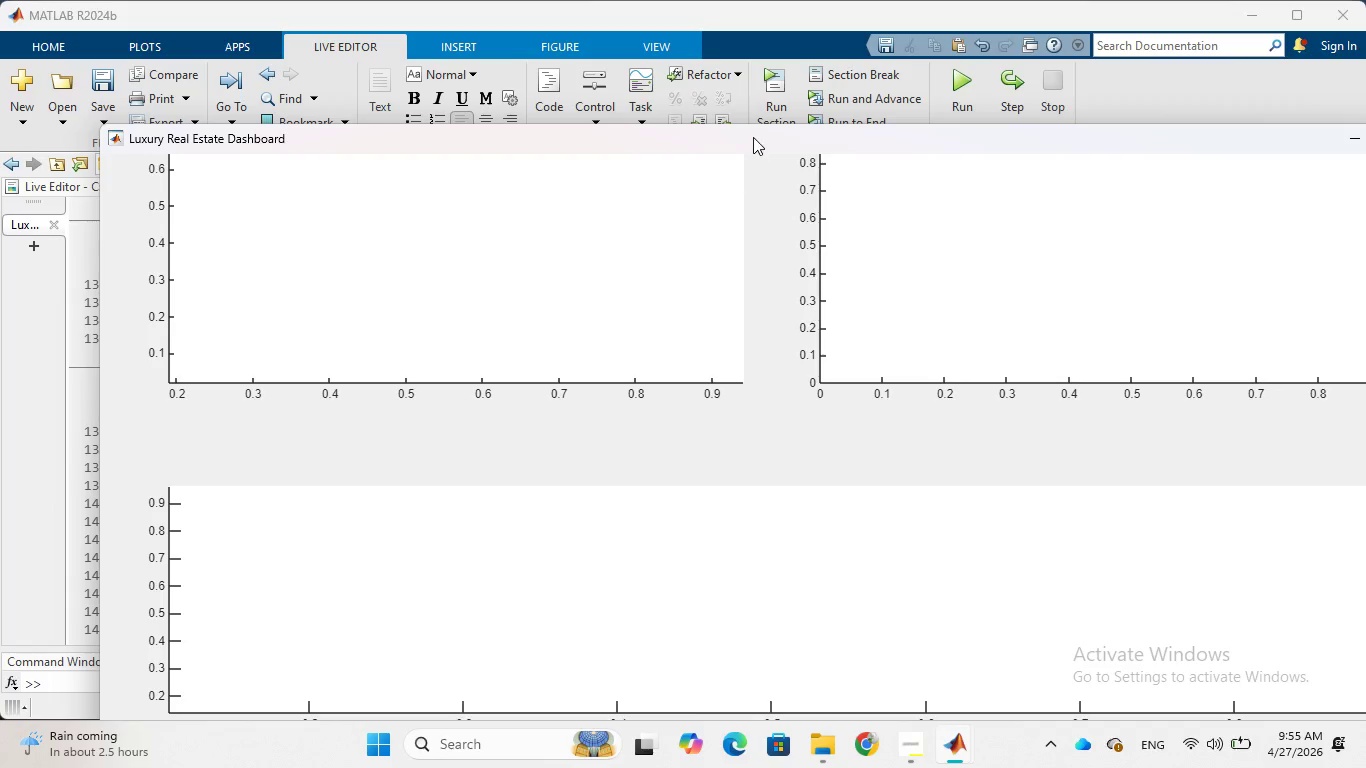 
left_click_drag(start_coordinate=[753, 137], to_coordinate=[650, 132])
 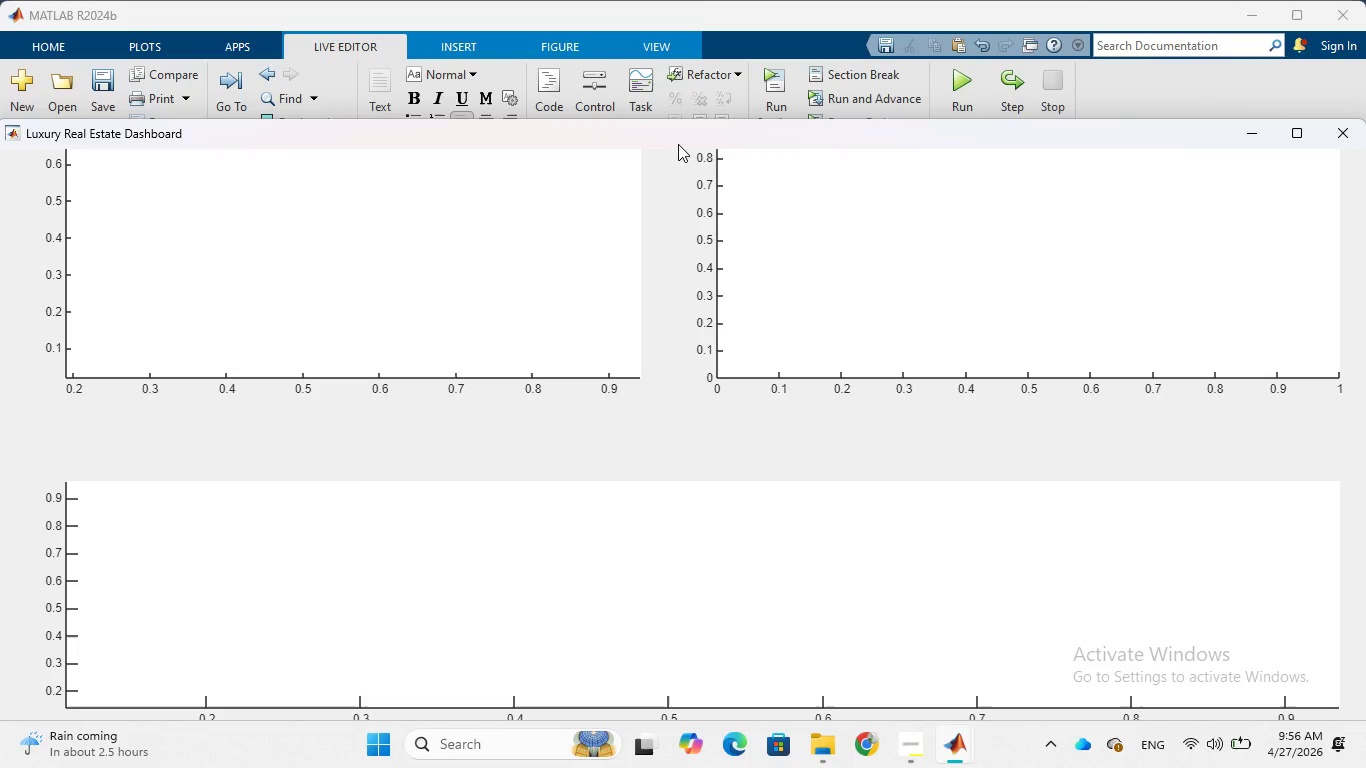 
scroll: coordinate [678, 144], scroll_direction: up, amount: 1.0
 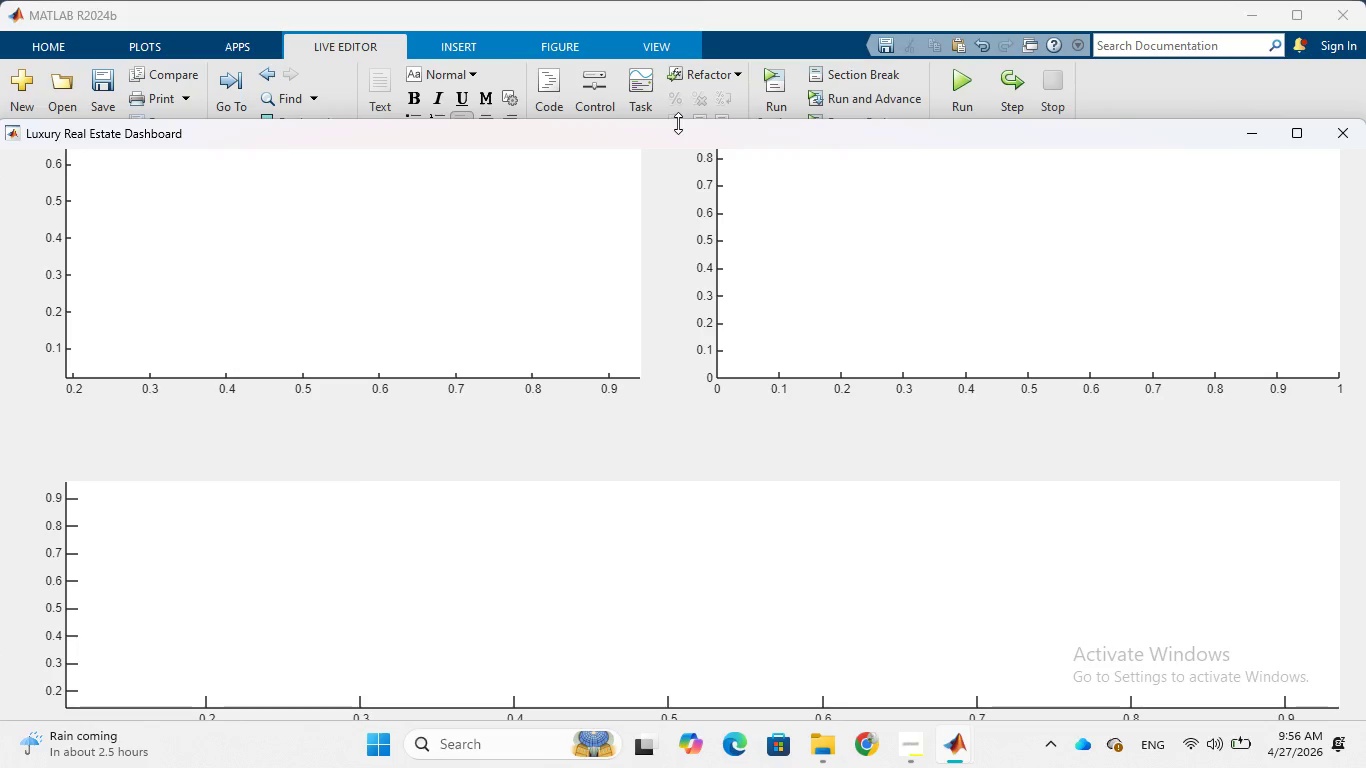 
left_click_drag(start_coordinate=[678, 123], to_coordinate=[756, 0])
 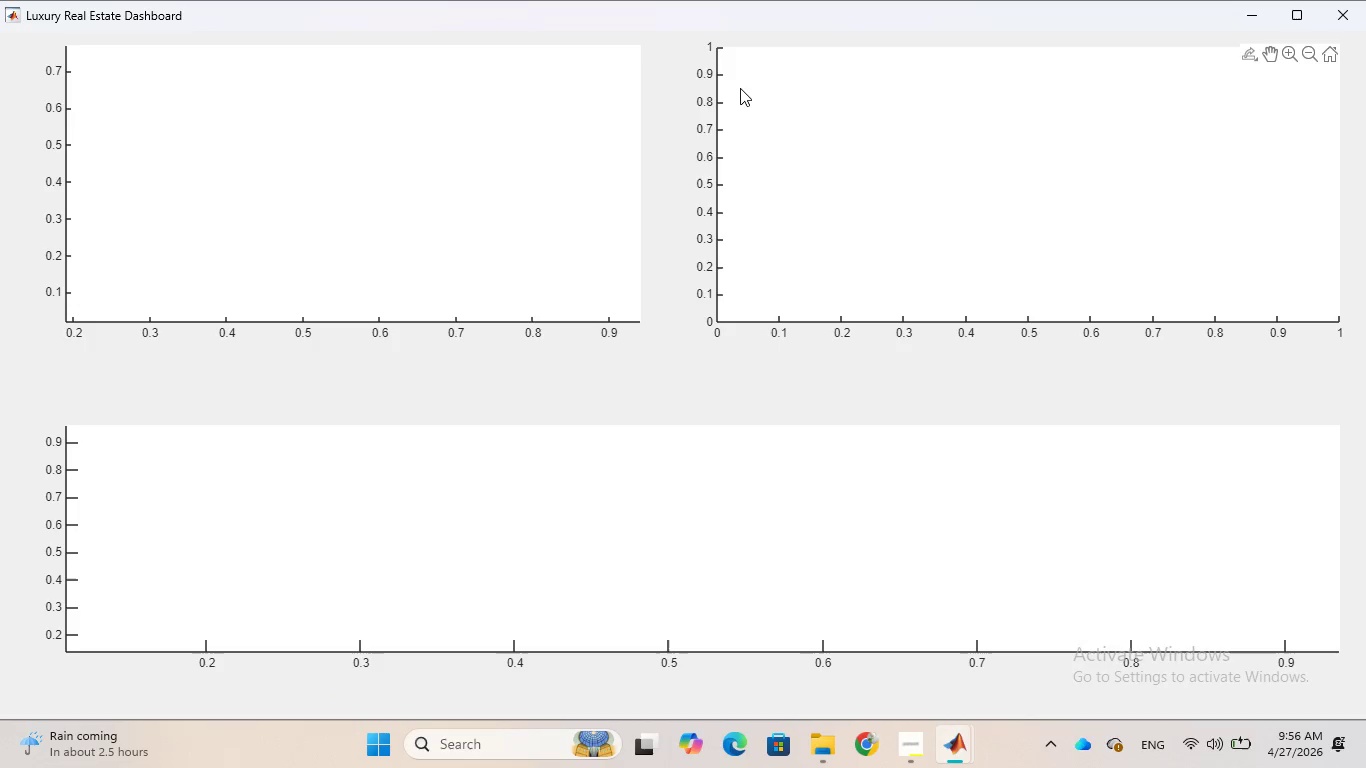 
scroll: coordinate [707, 61], scroll_direction: up, amount: 8.0
 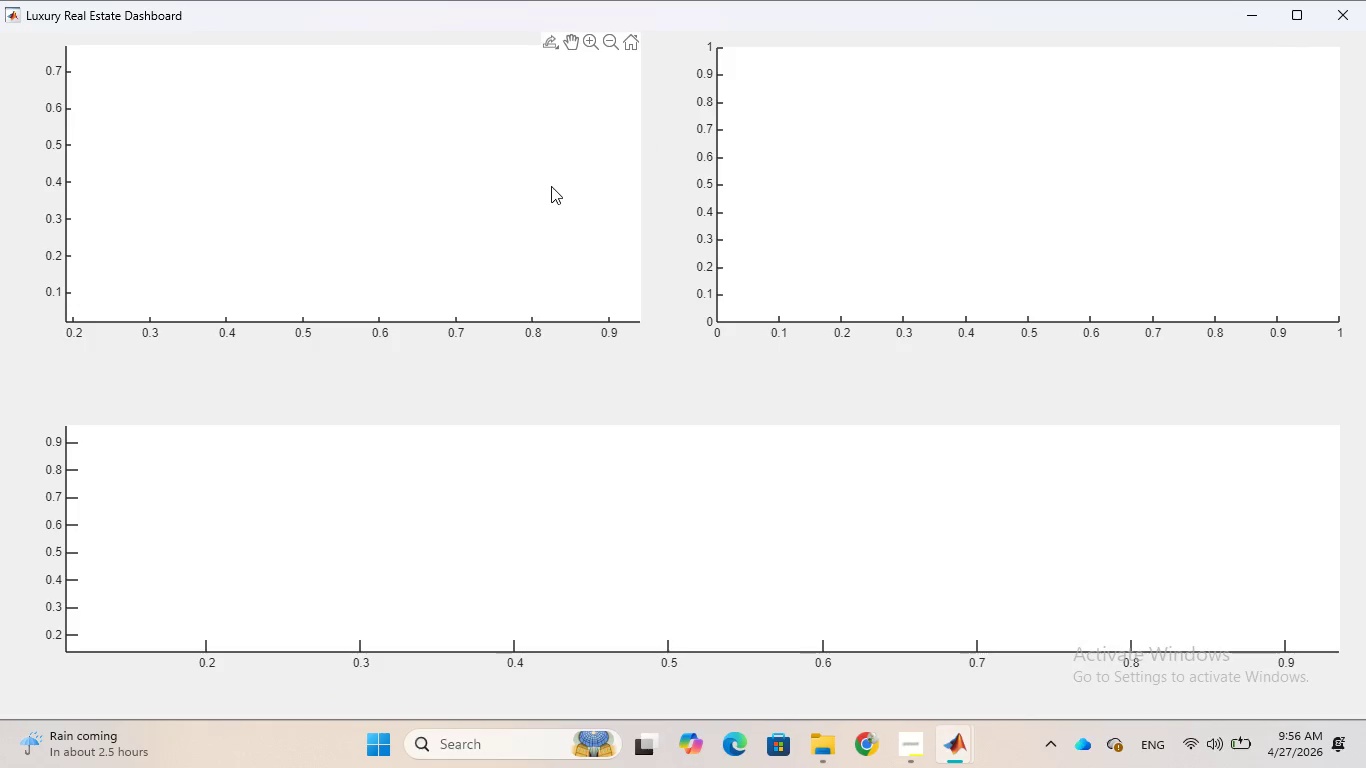 
left_click([551, 186])
 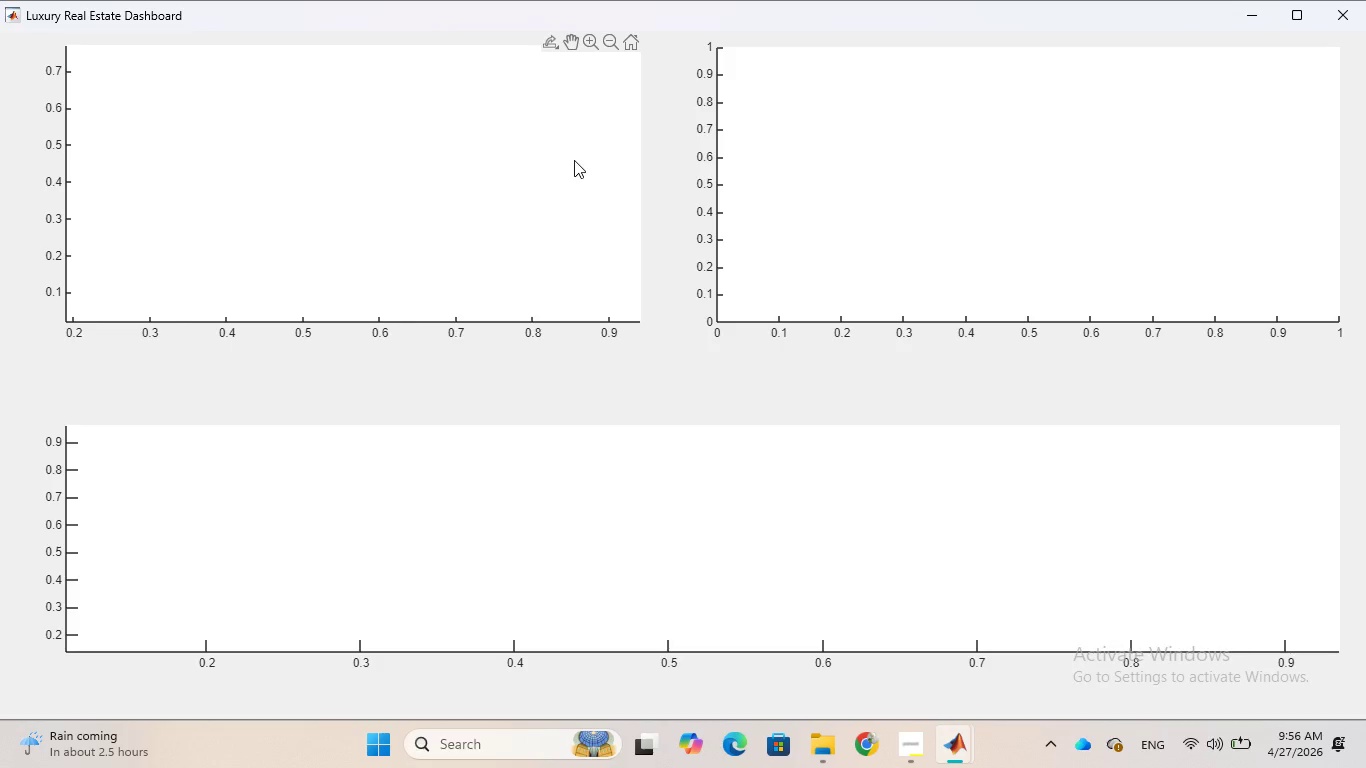 
scroll: coordinate [574, 160], scroll_direction: up, amount: 4.0
 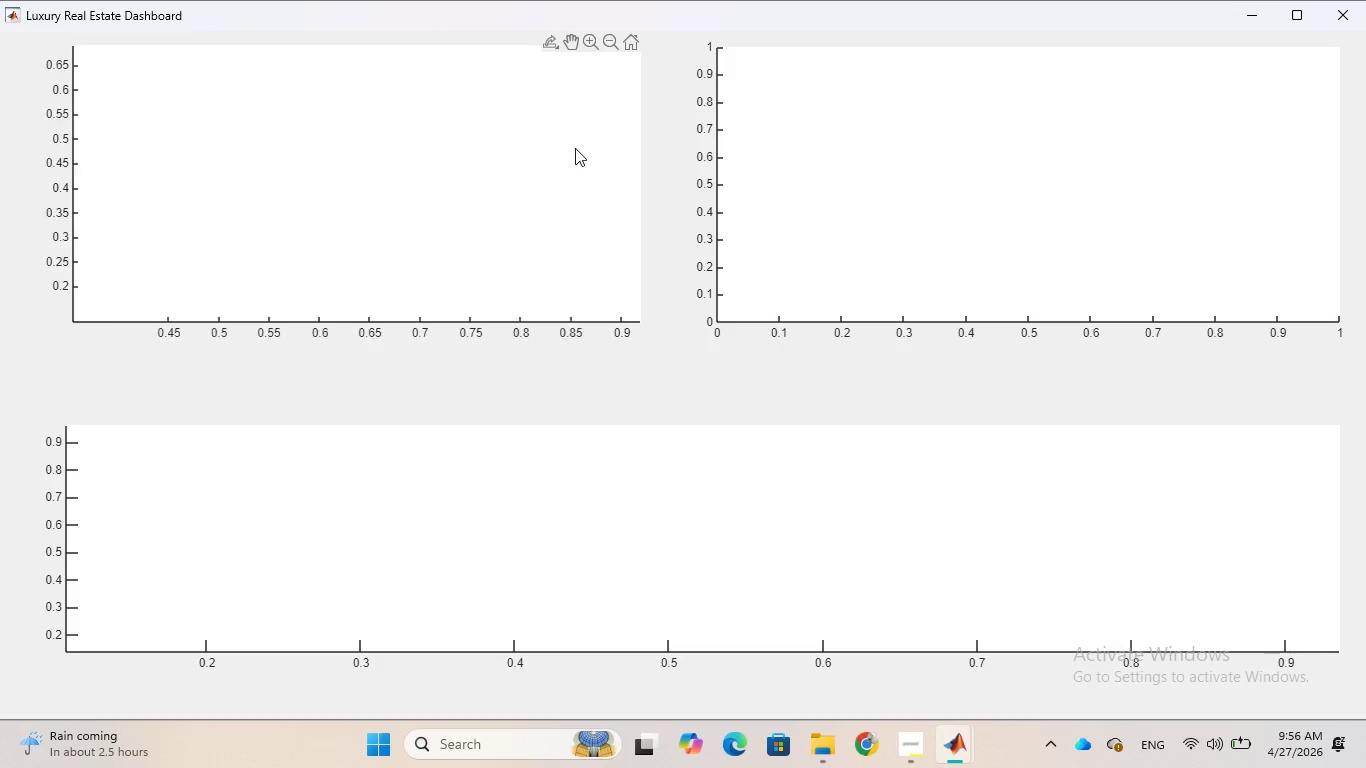 
scroll: coordinate [575, 146], scroll_direction: down, amount: 9.0
 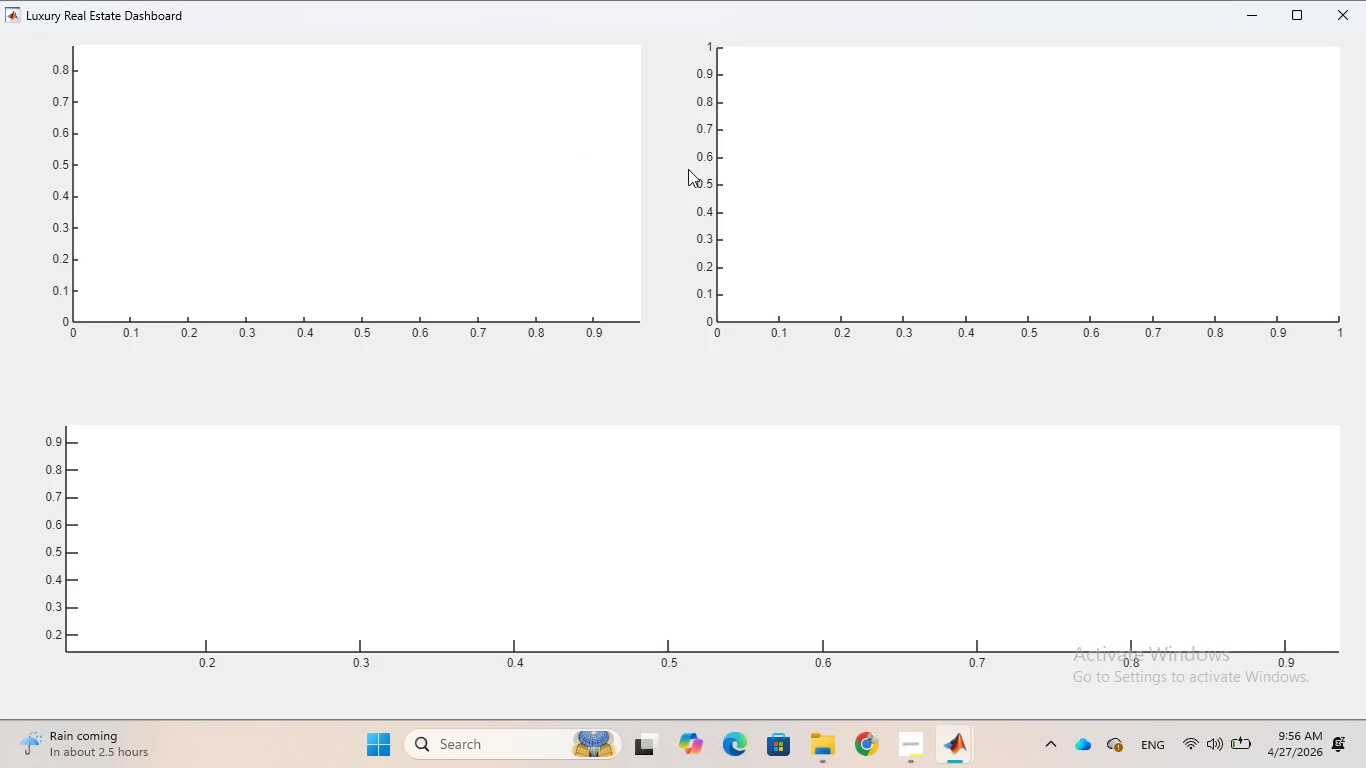 
scroll: coordinate [694, 54], scroll_direction: up, amount: 10.0
 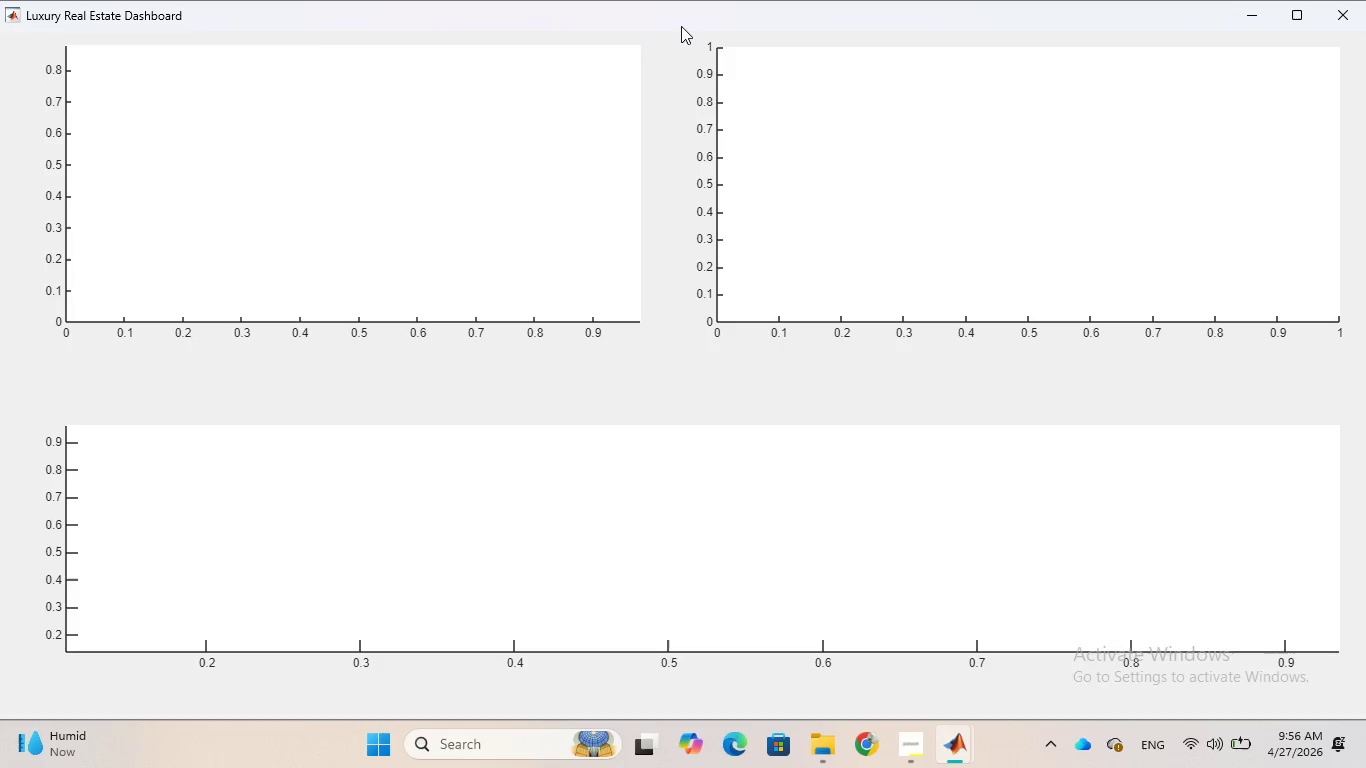 
wait(12.13)
 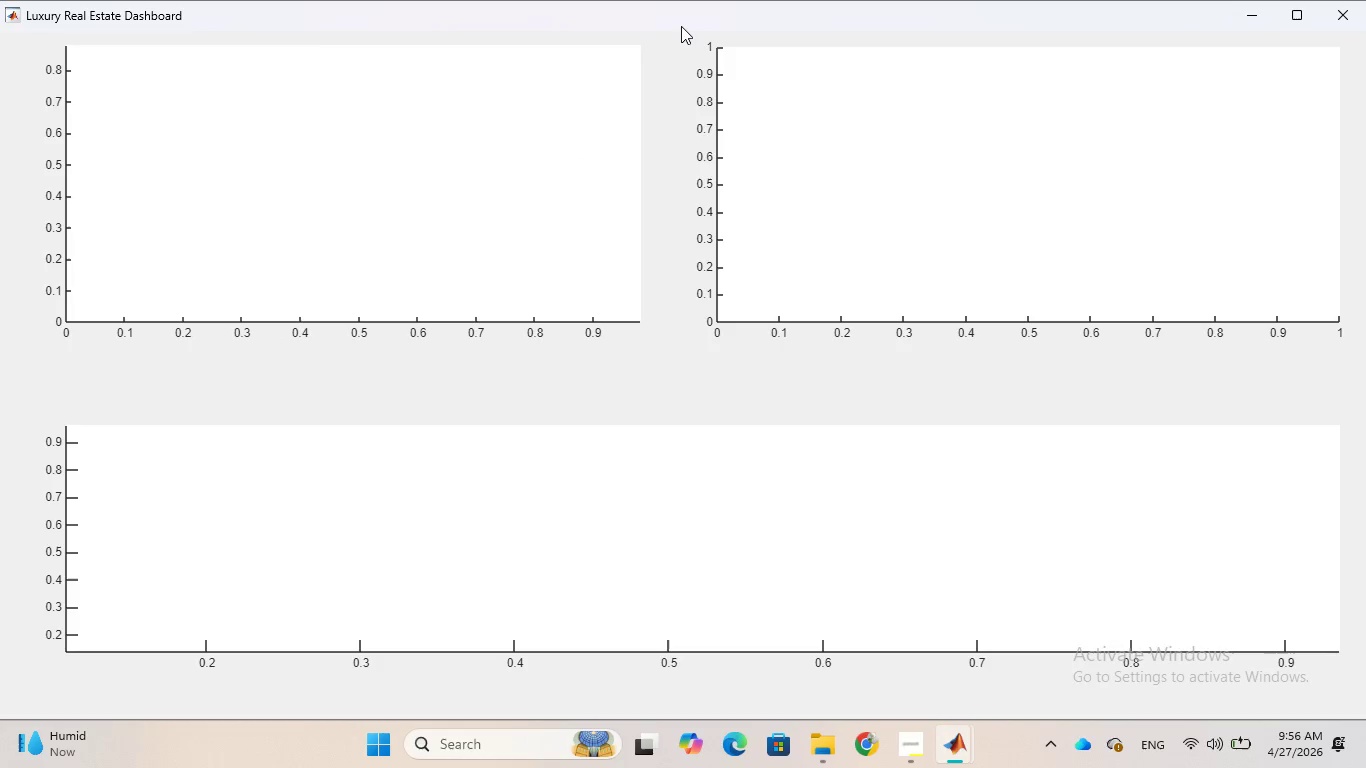 
left_click([897, 640])
 